 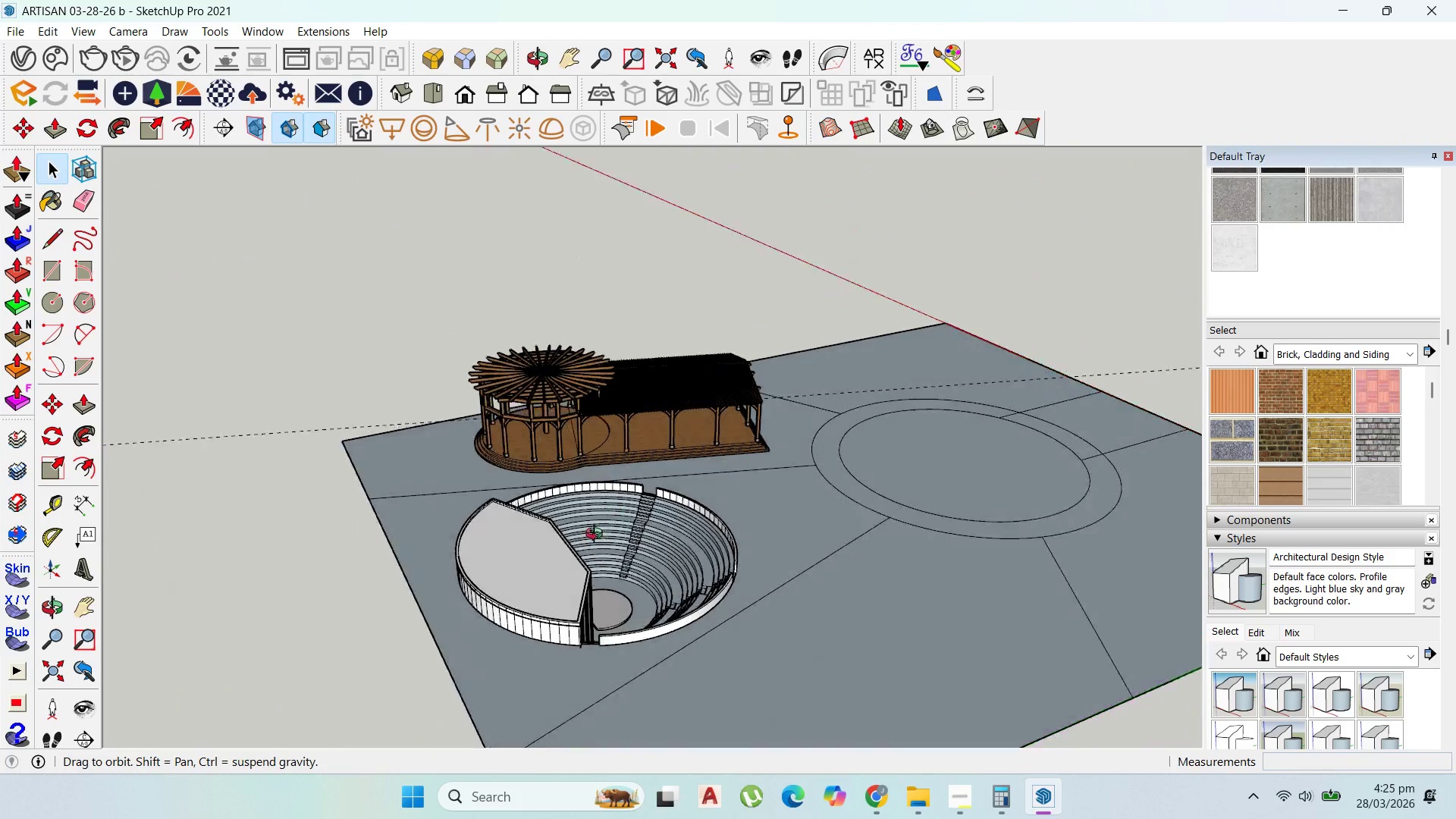 
scroll: coordinate [726, 397], scroll_direction: up, amount: 15.0
 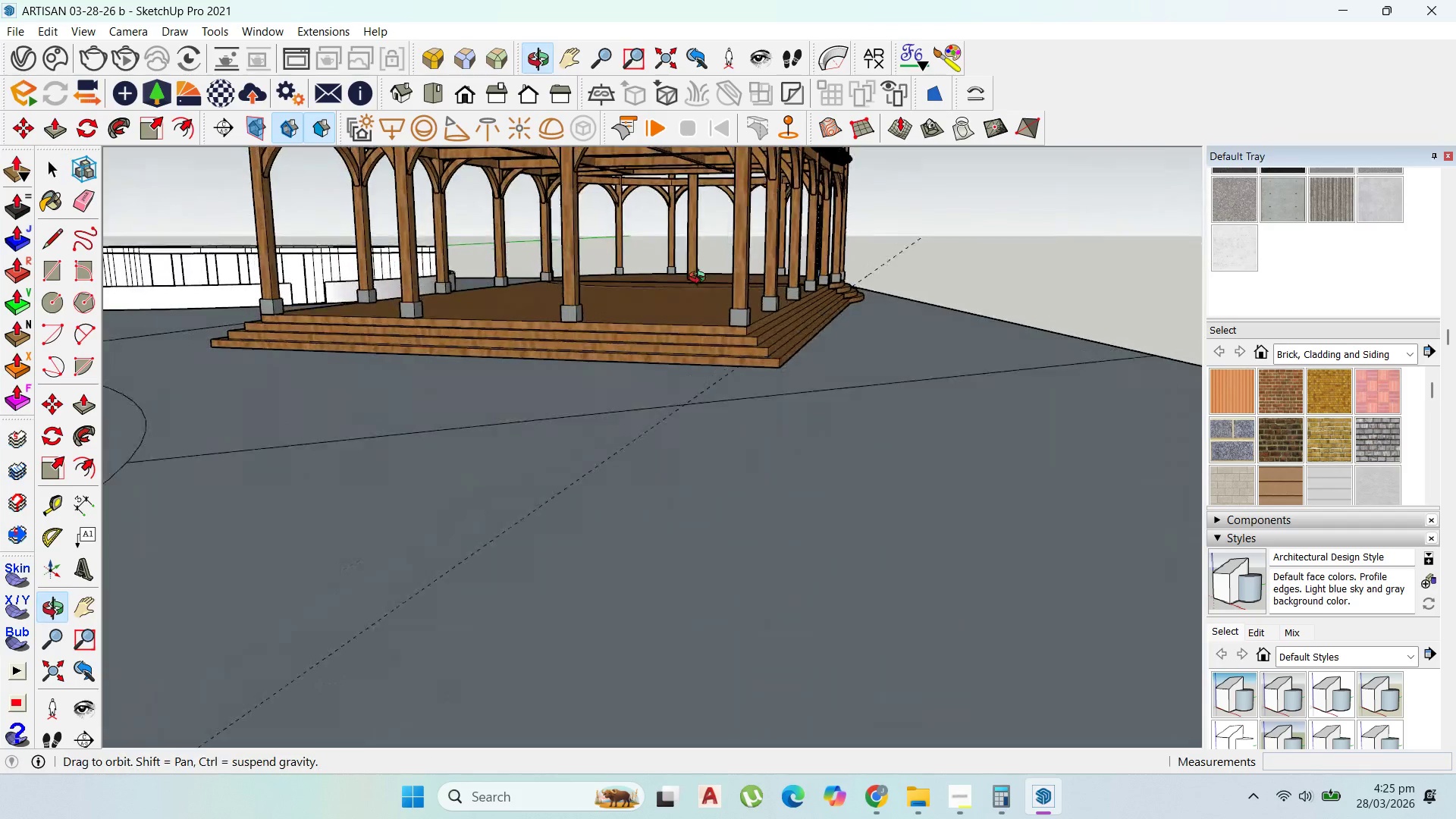 
scroll: coordinate [924, 370], scroll_direction: down, amount: 9.0
 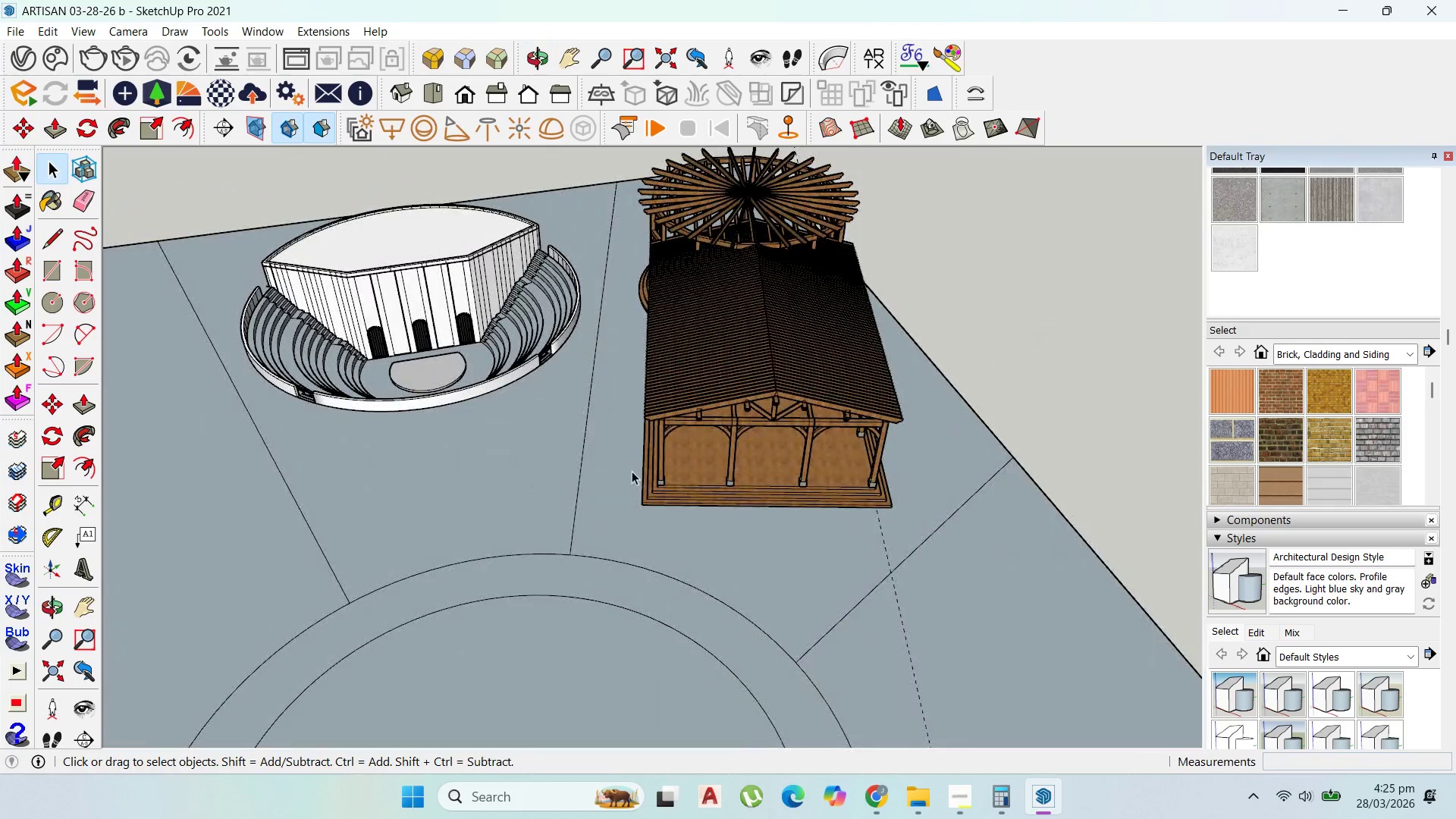 
left_click([380, 333])
 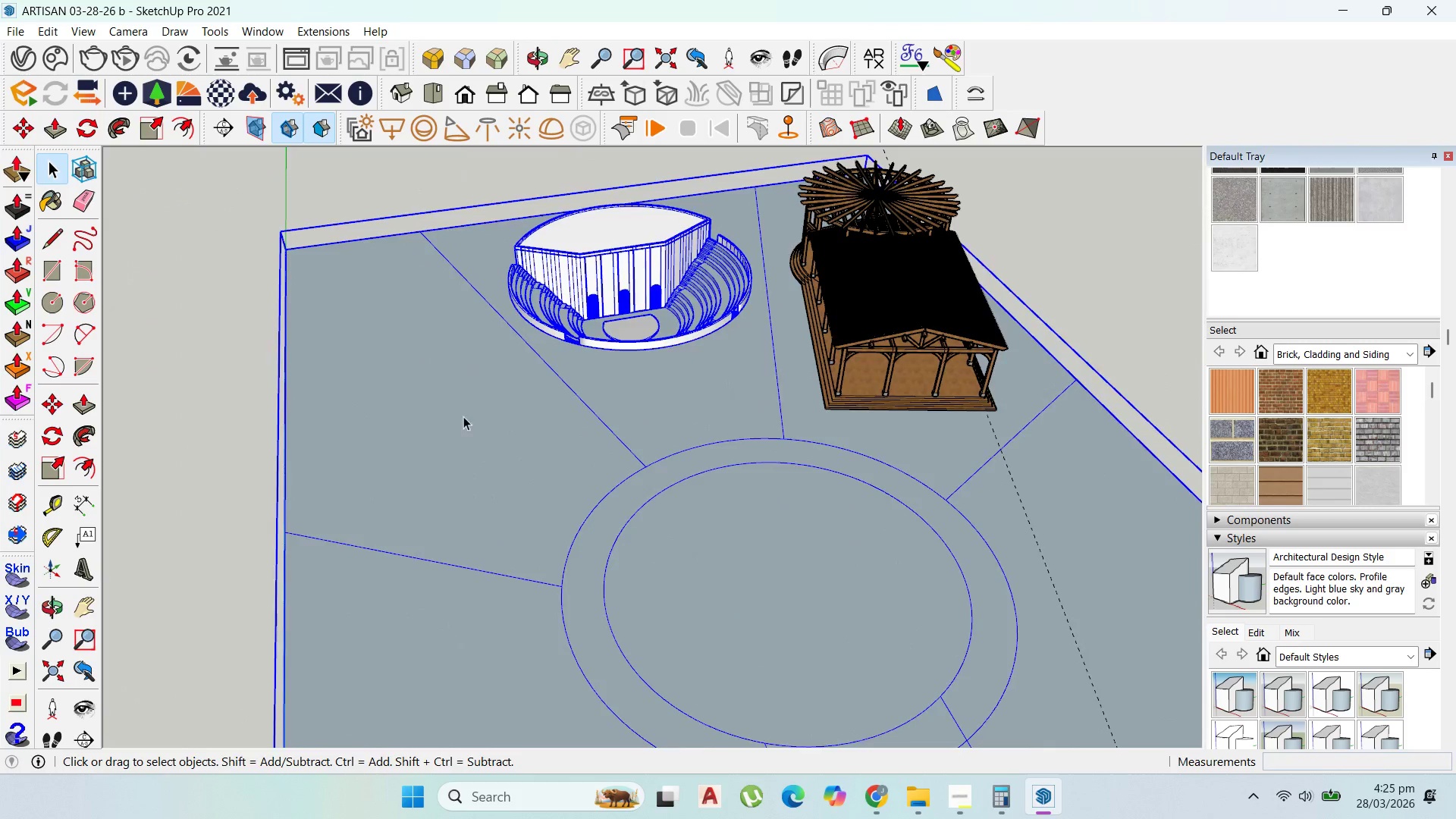 
scroll: coordinate [334, 334], scroll_direction: down, amount: 8.0
 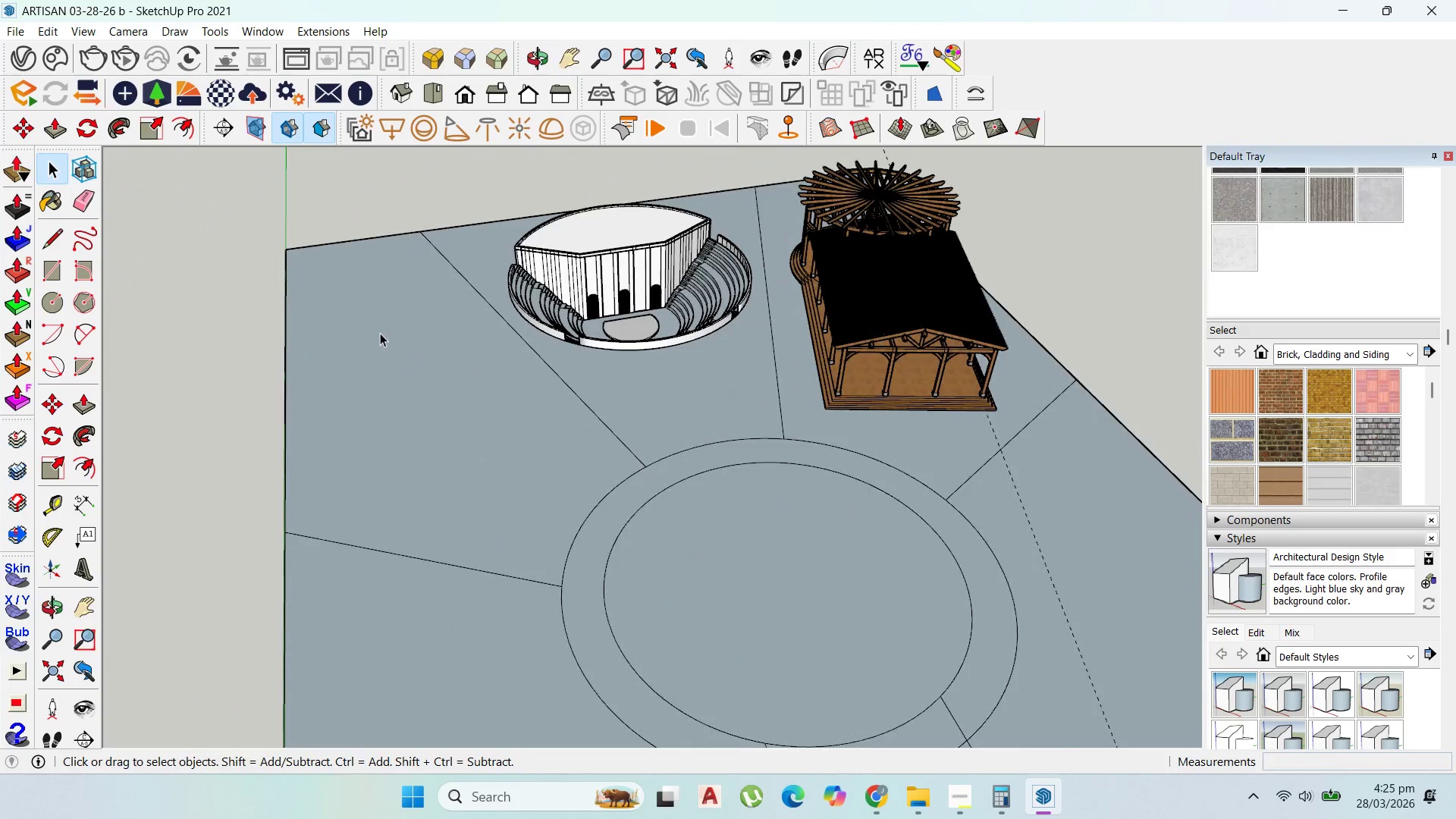 
double_click([500, 449])
 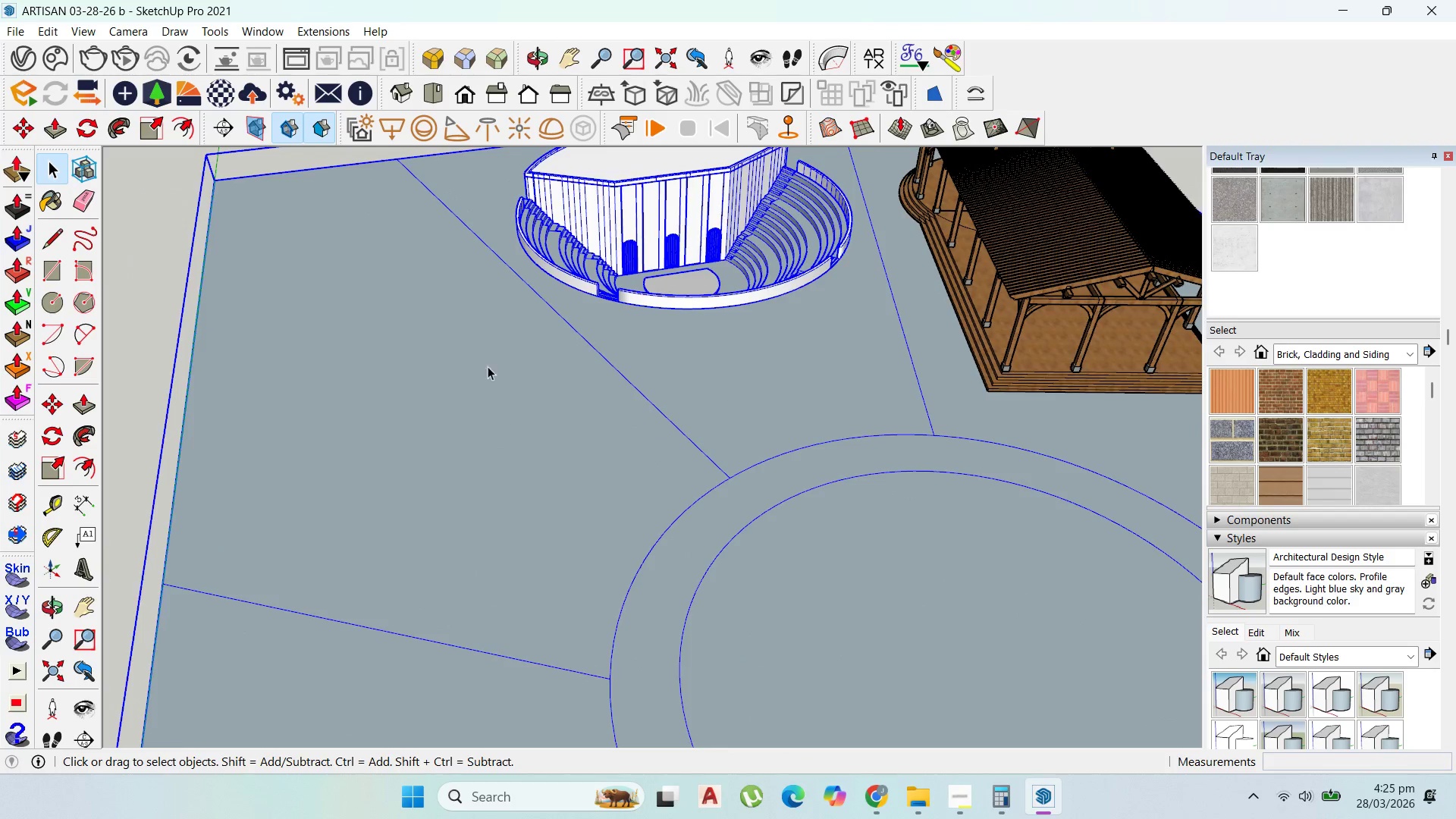 
scroll: coordinate [497, 457], scroll_direction: up, amount: 4.0
 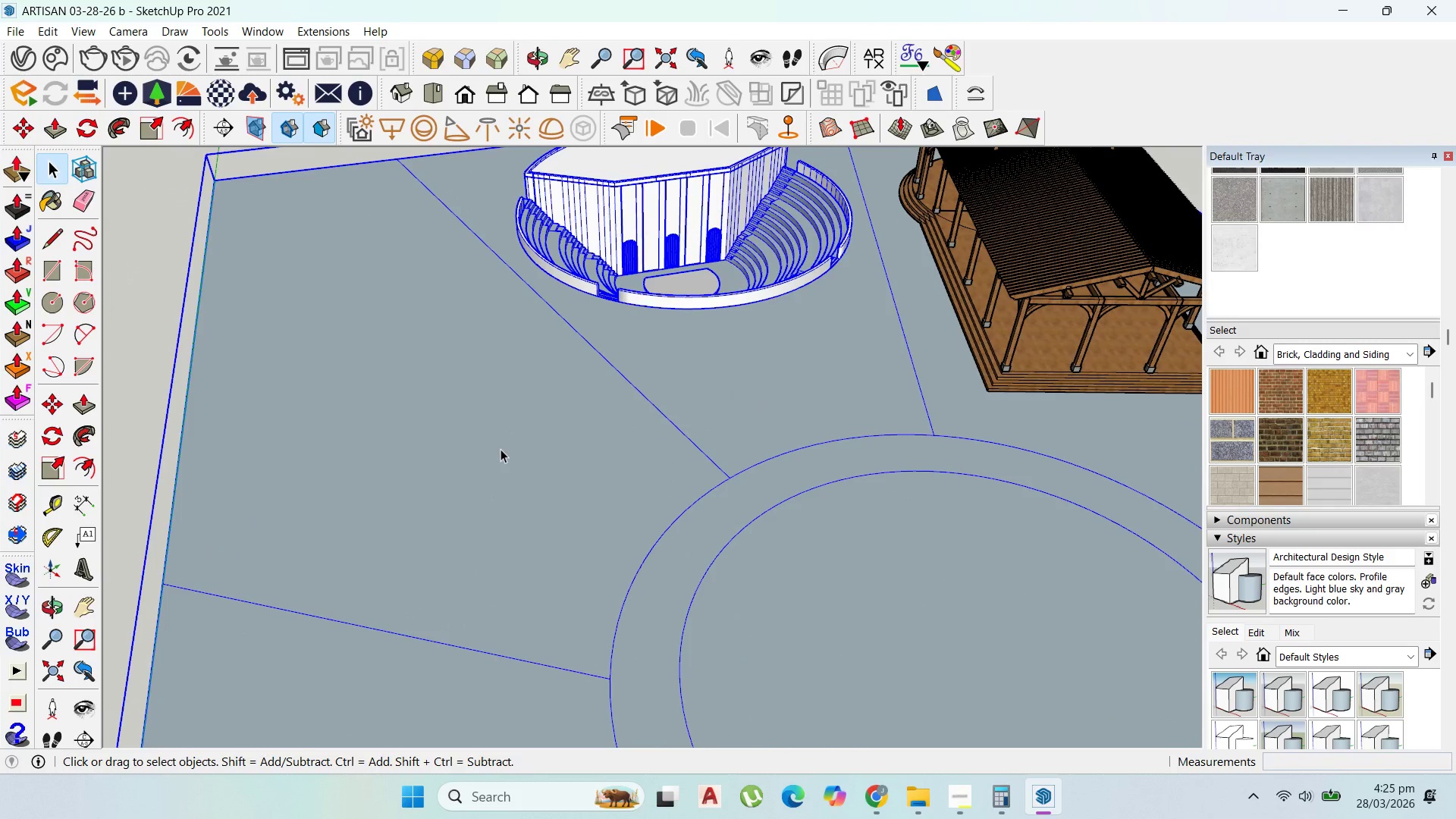 
left_click([673, 561])
 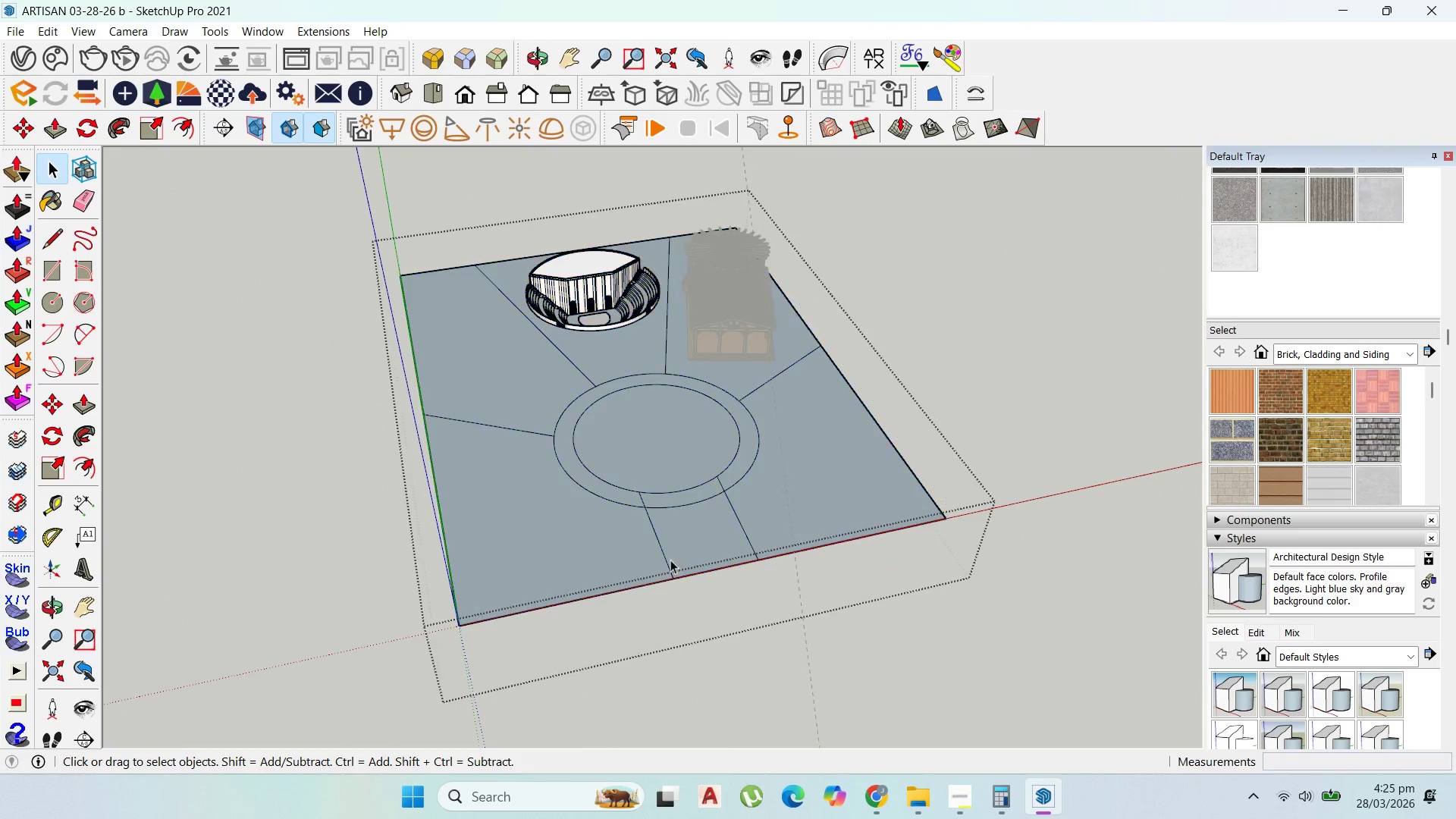 
left_click_drag(start_coordinate=[673, 561], to_coordinate=[670, 559])
 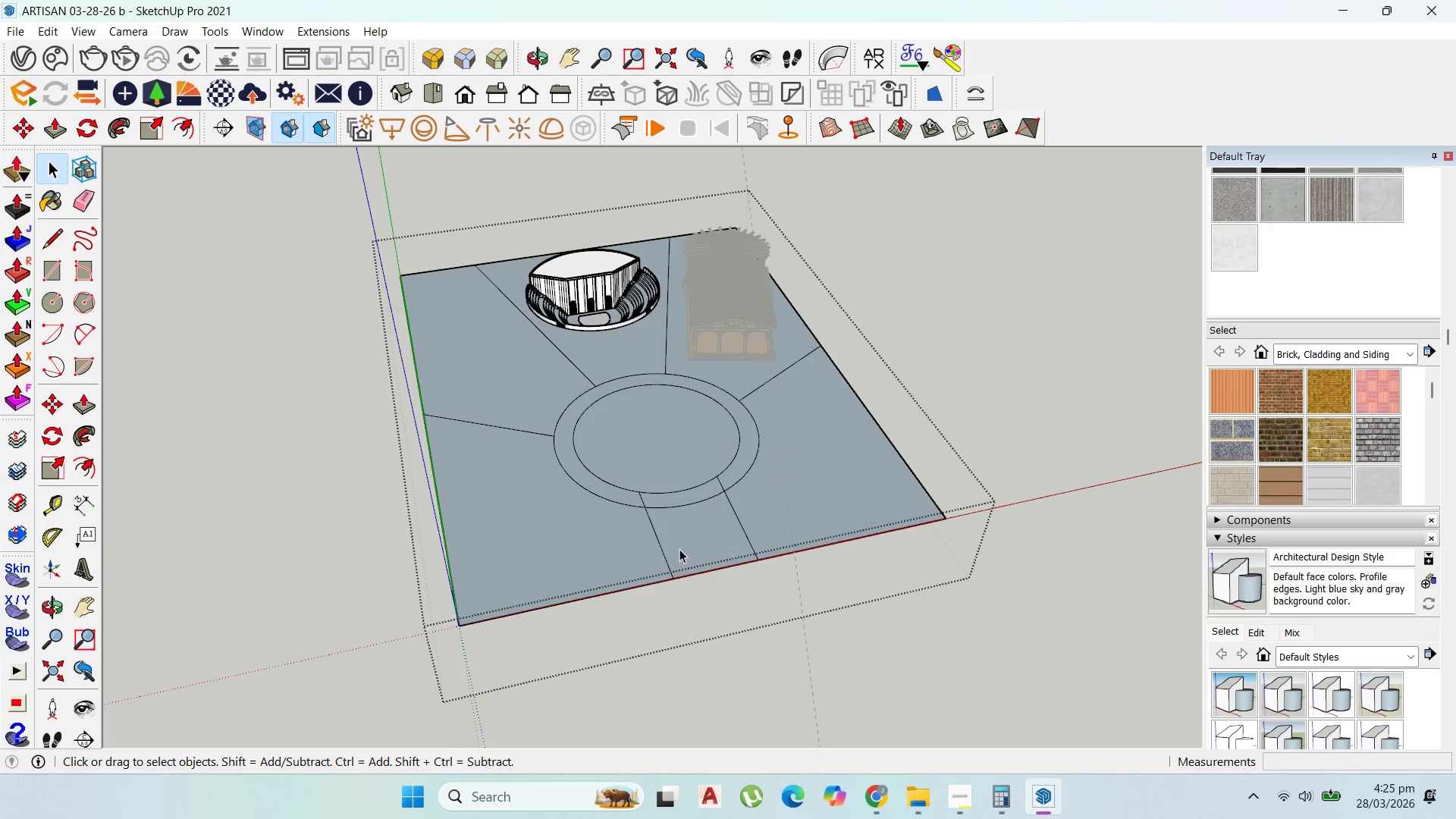 
scroll: coordinate [626, 410], scroll_direction: down, amount: 11.0
 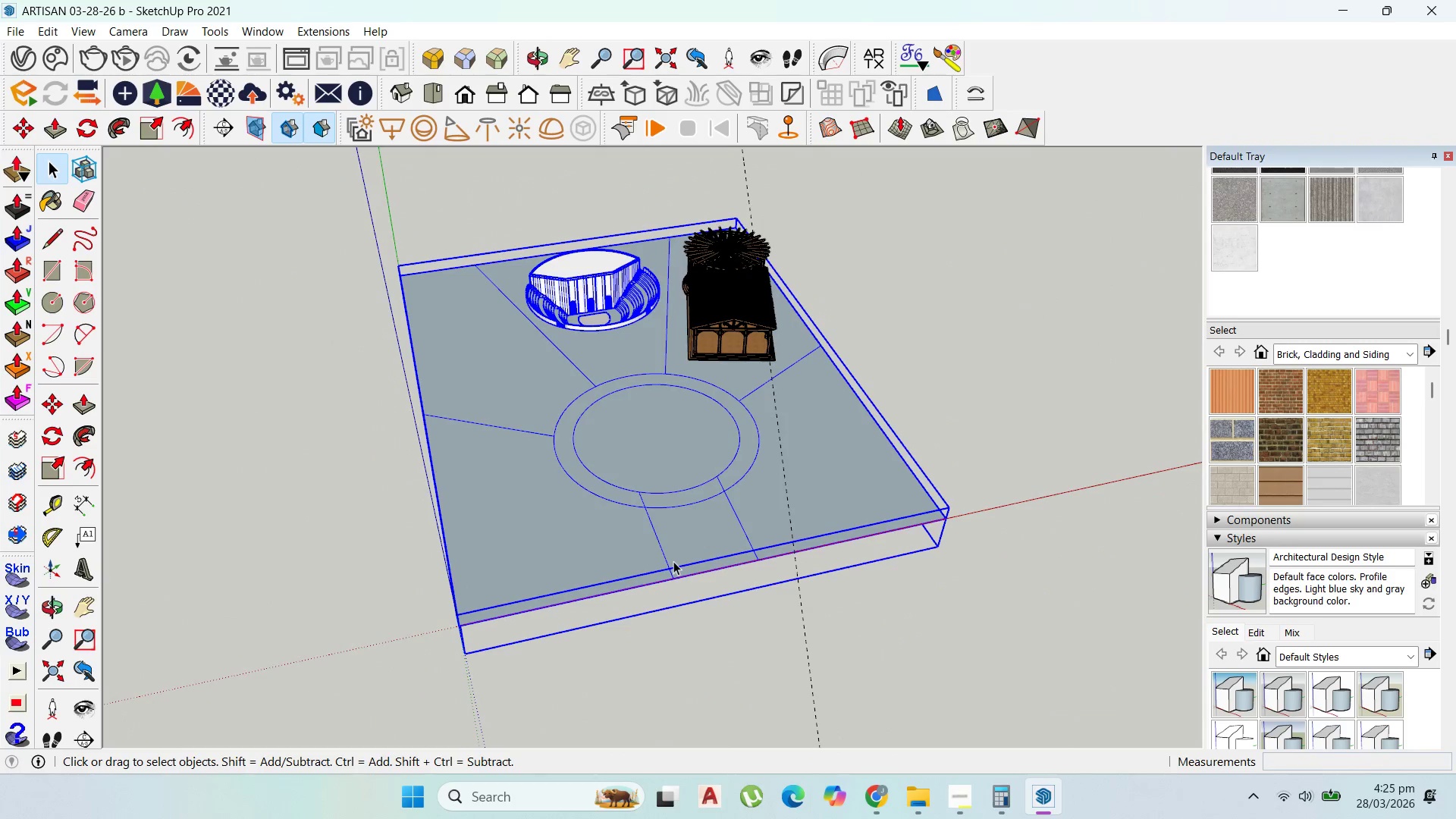 
left_click([691, 548])
 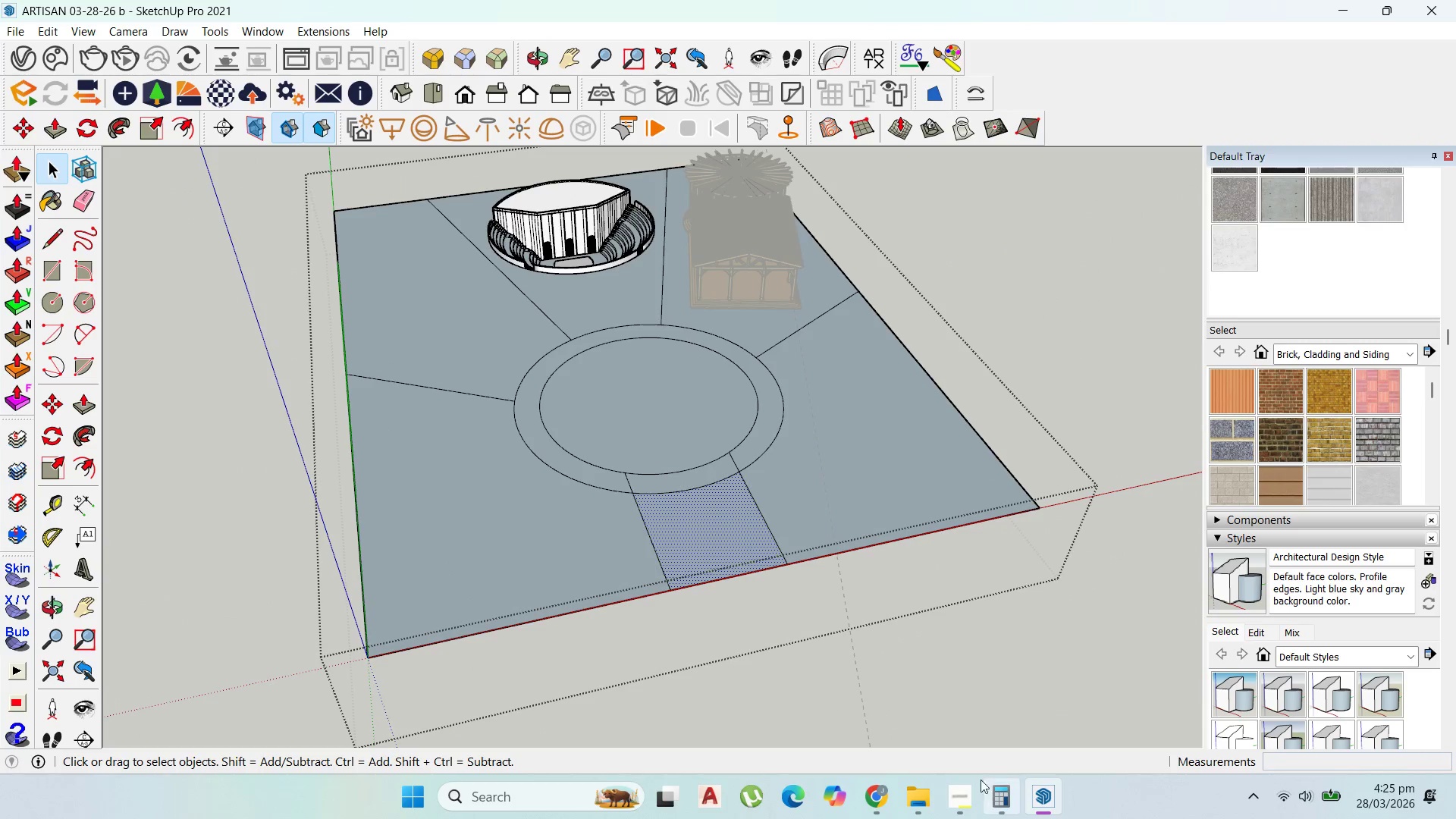 
scroll: coordinate [708, 525], scroll_direction: up, amount: 16.0
 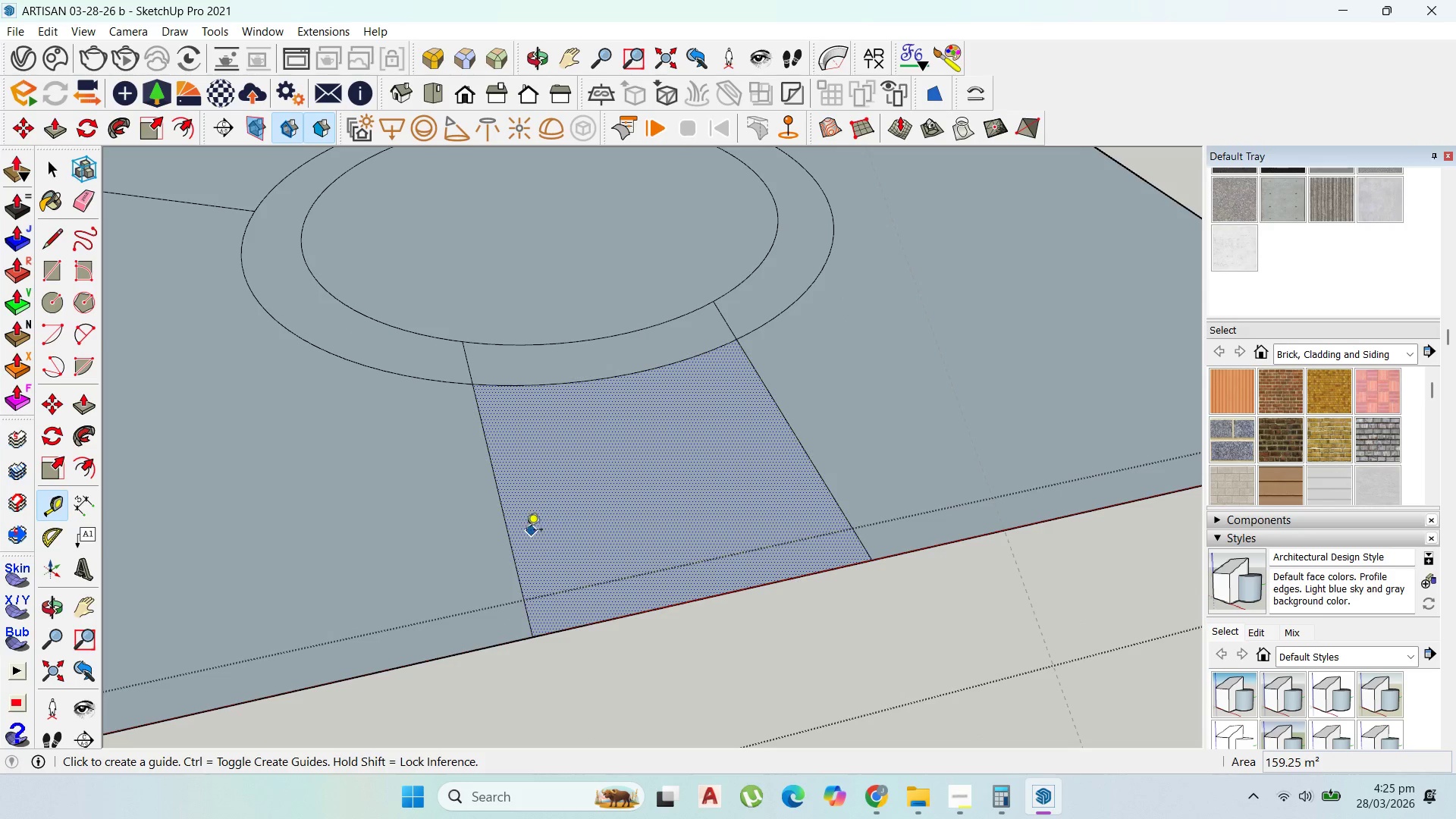 
left_click([505, 529])
 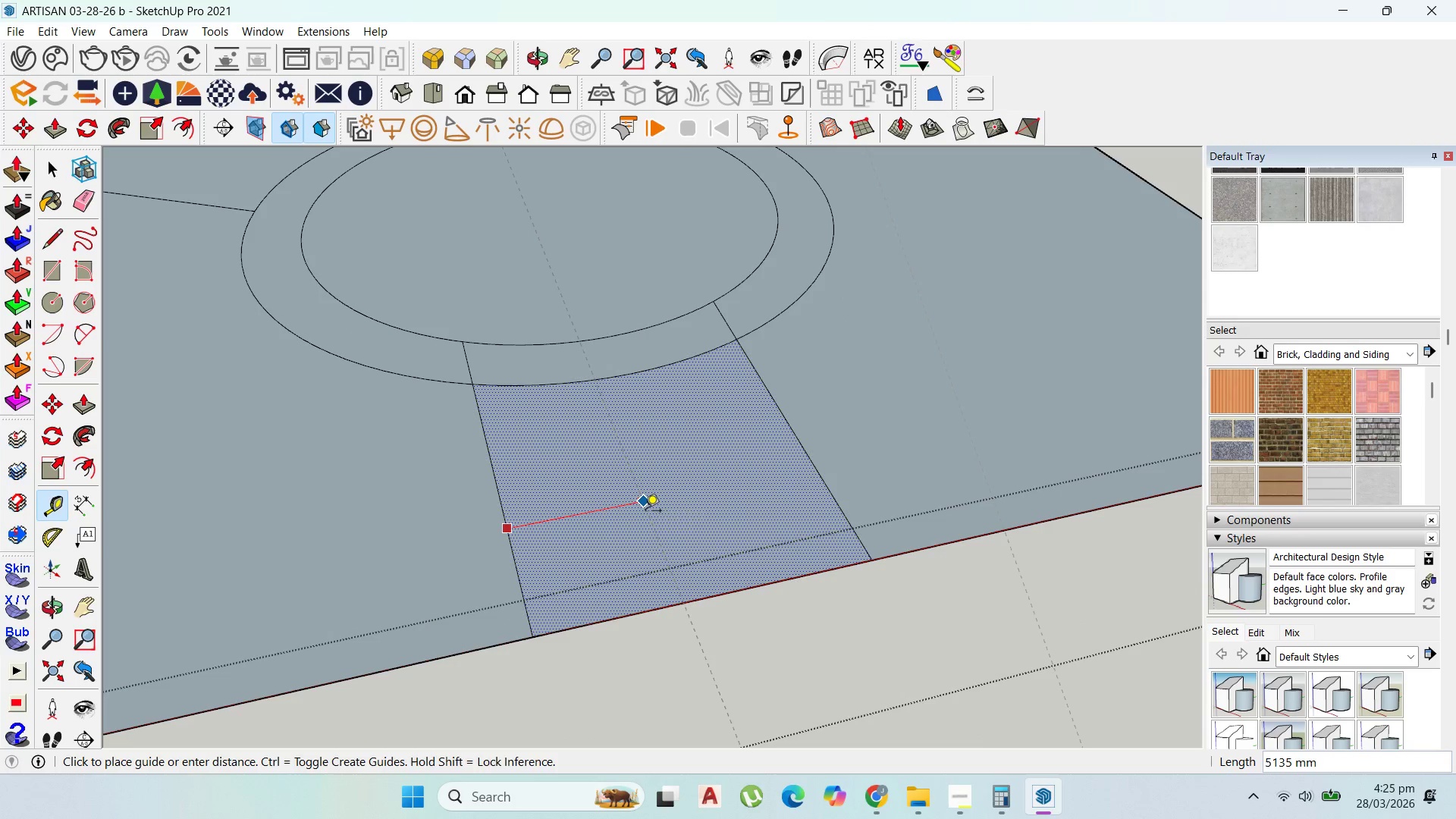 
hold_key(key=ShiftLeft, duration=1.5)
 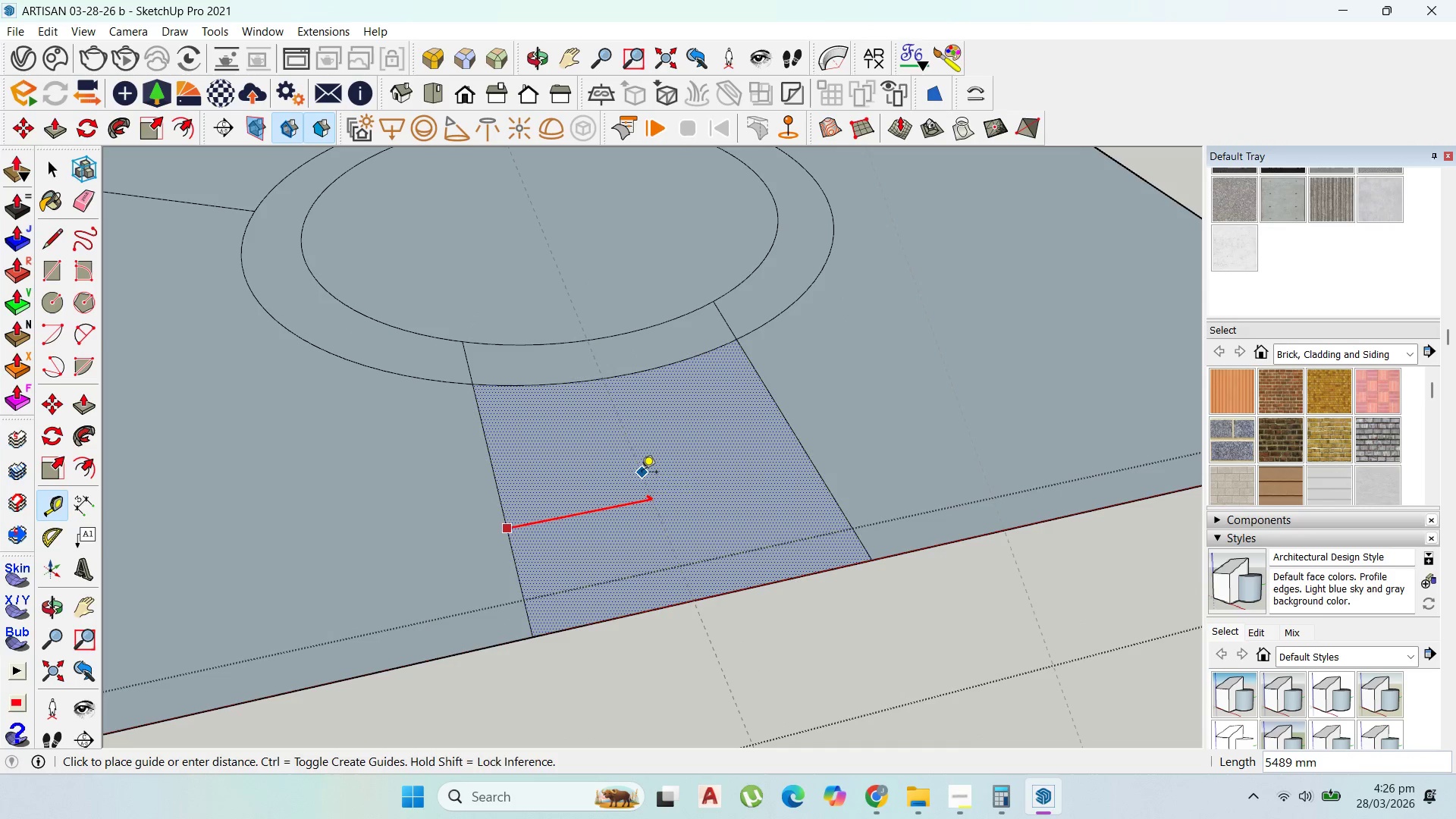 
hold_key(key=ShiftLeft, duration=1.27)
 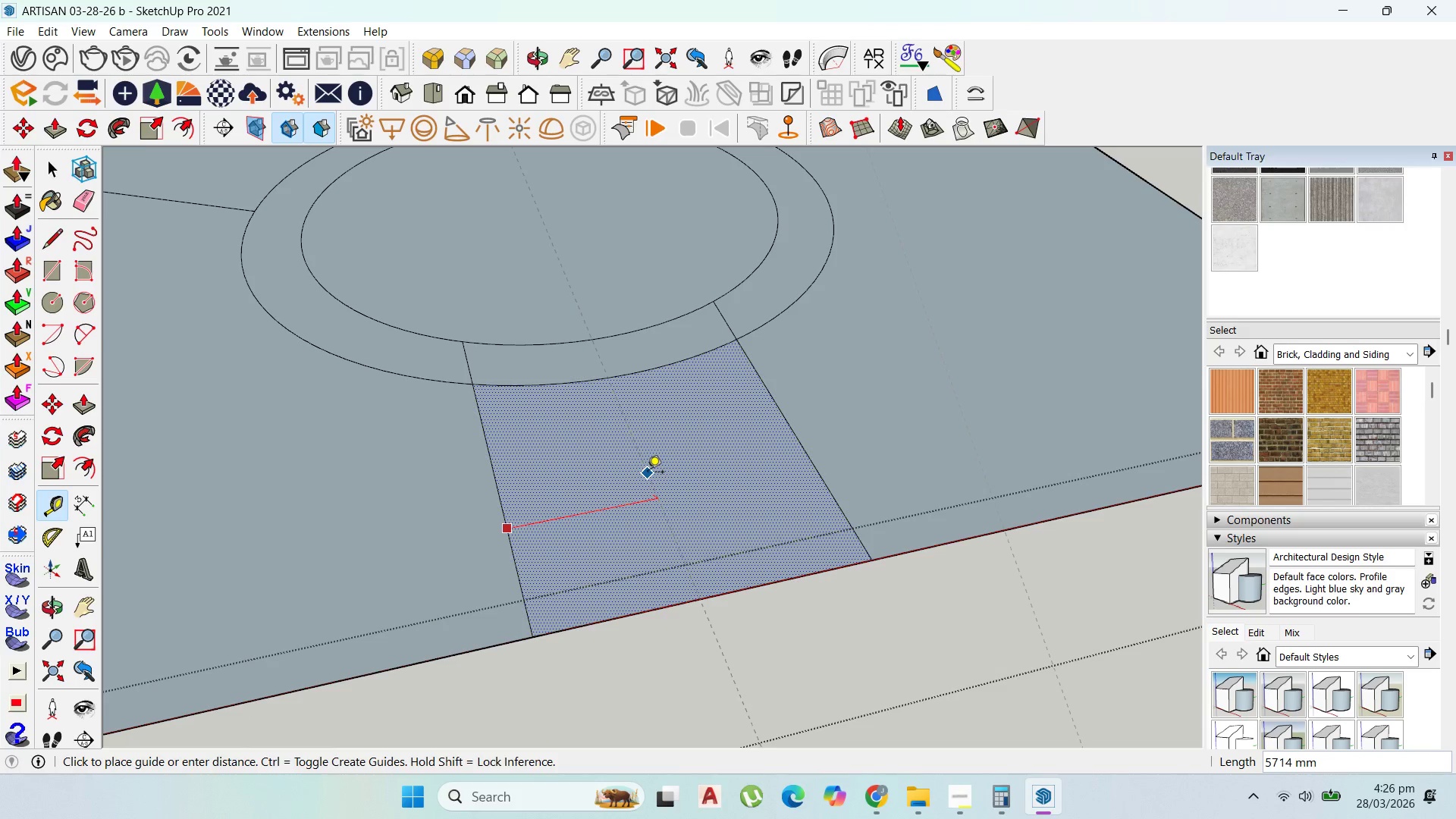 
type(6000)
 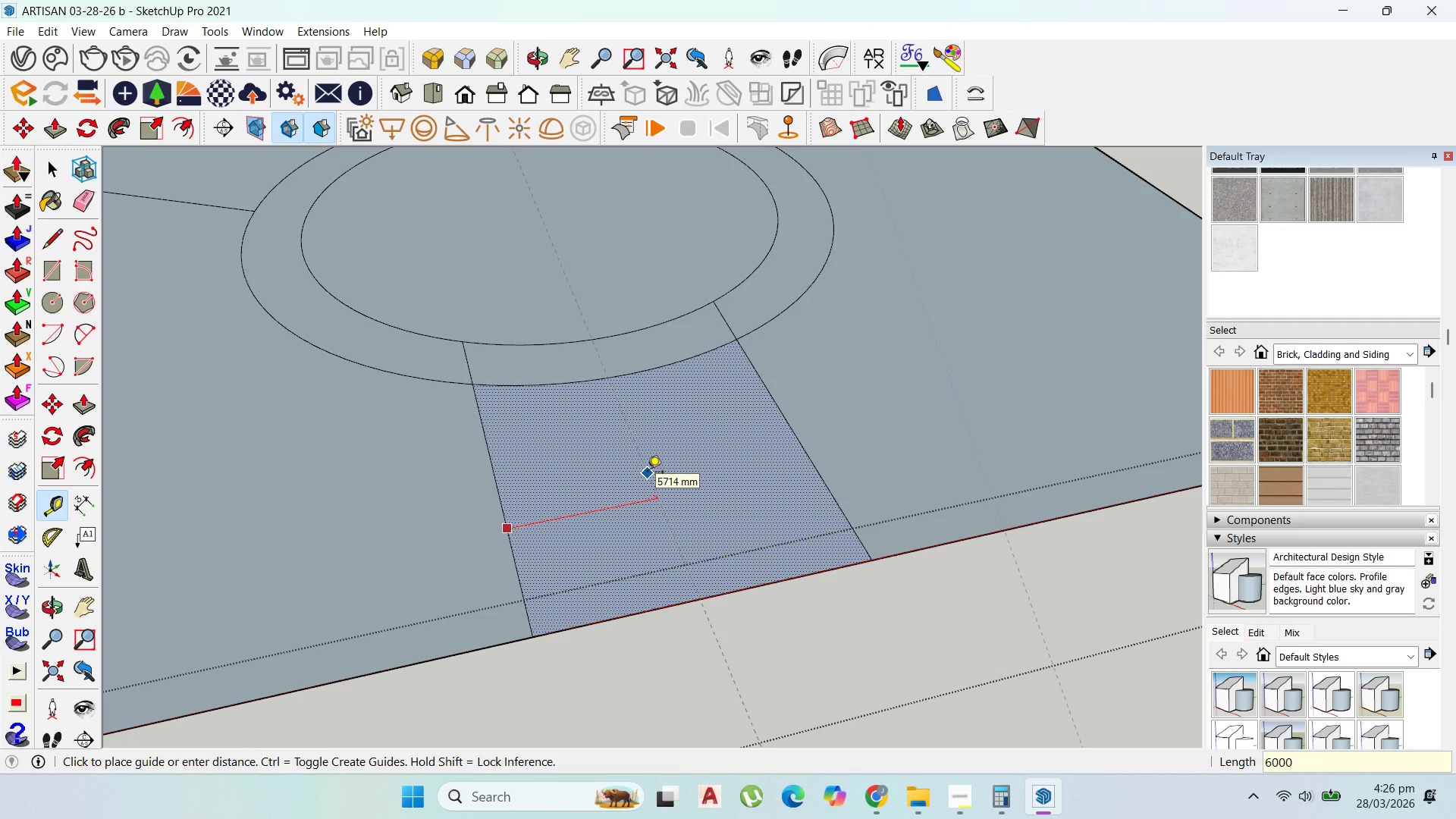 
key(Enter)
 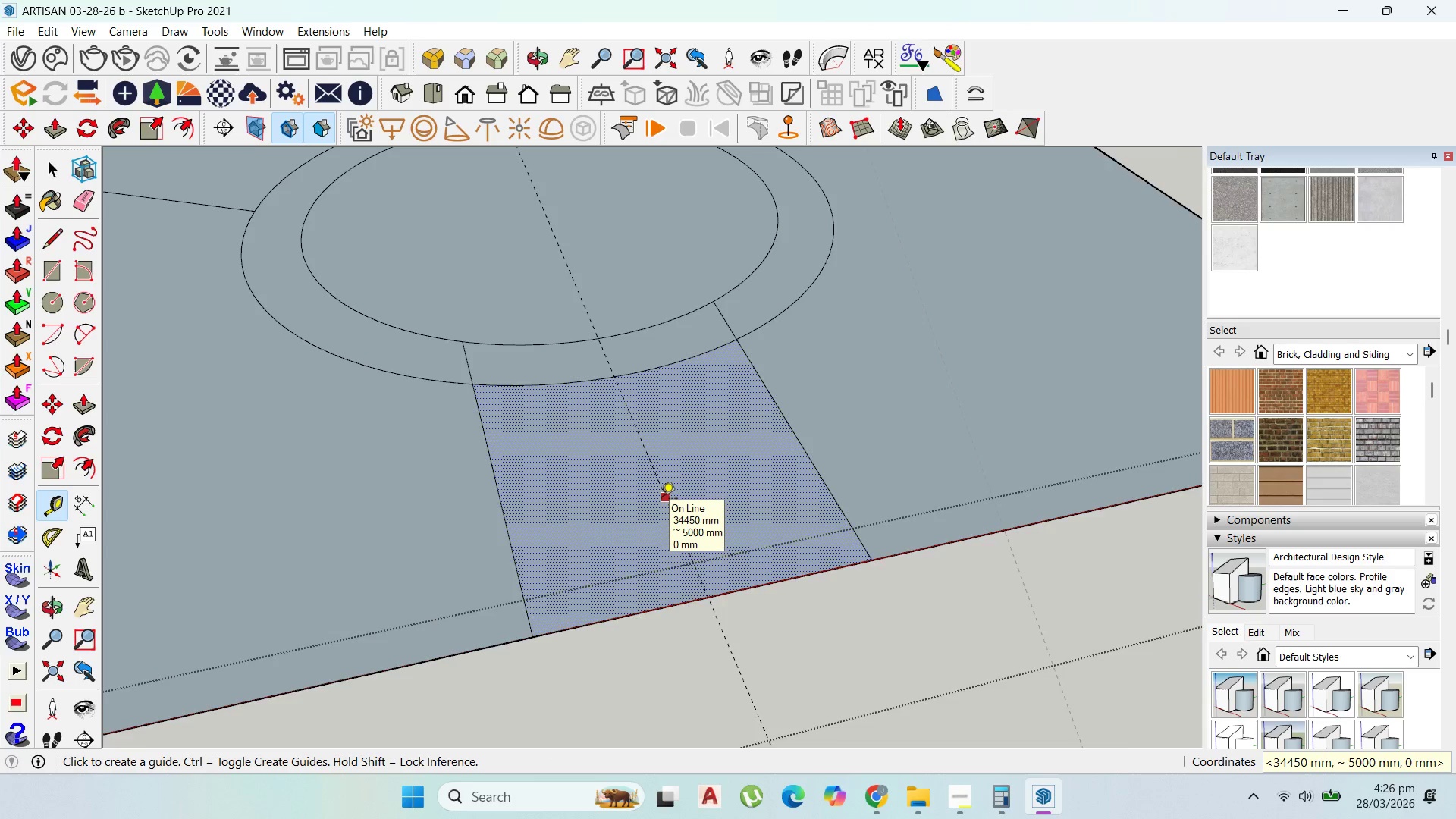 
scroll: coordinate [661, 500], scroll_direction: up, amount: 1.0
 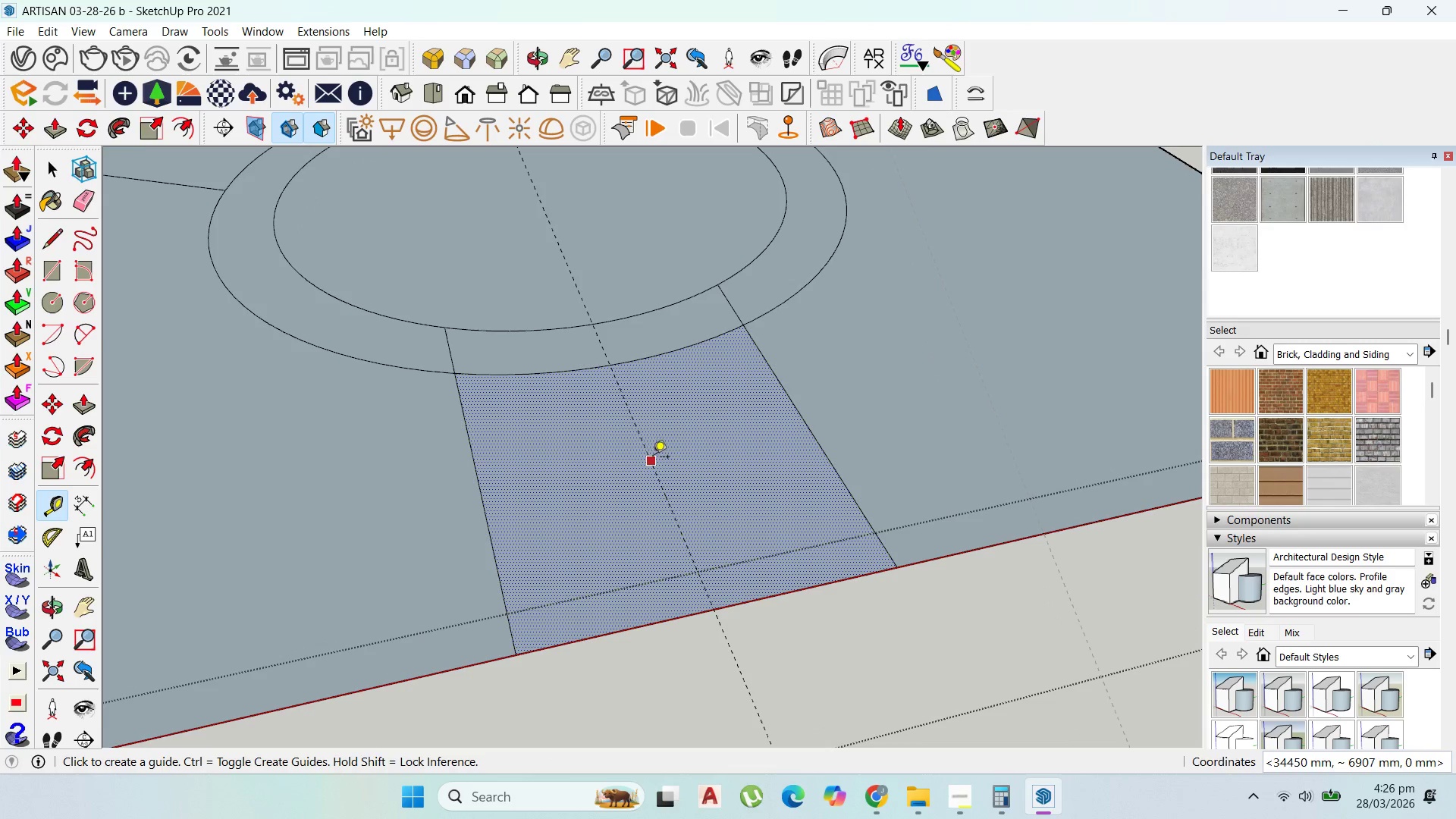 
scroll: coordinate [694, 434], scroll_direction: down, amount: 5.0
 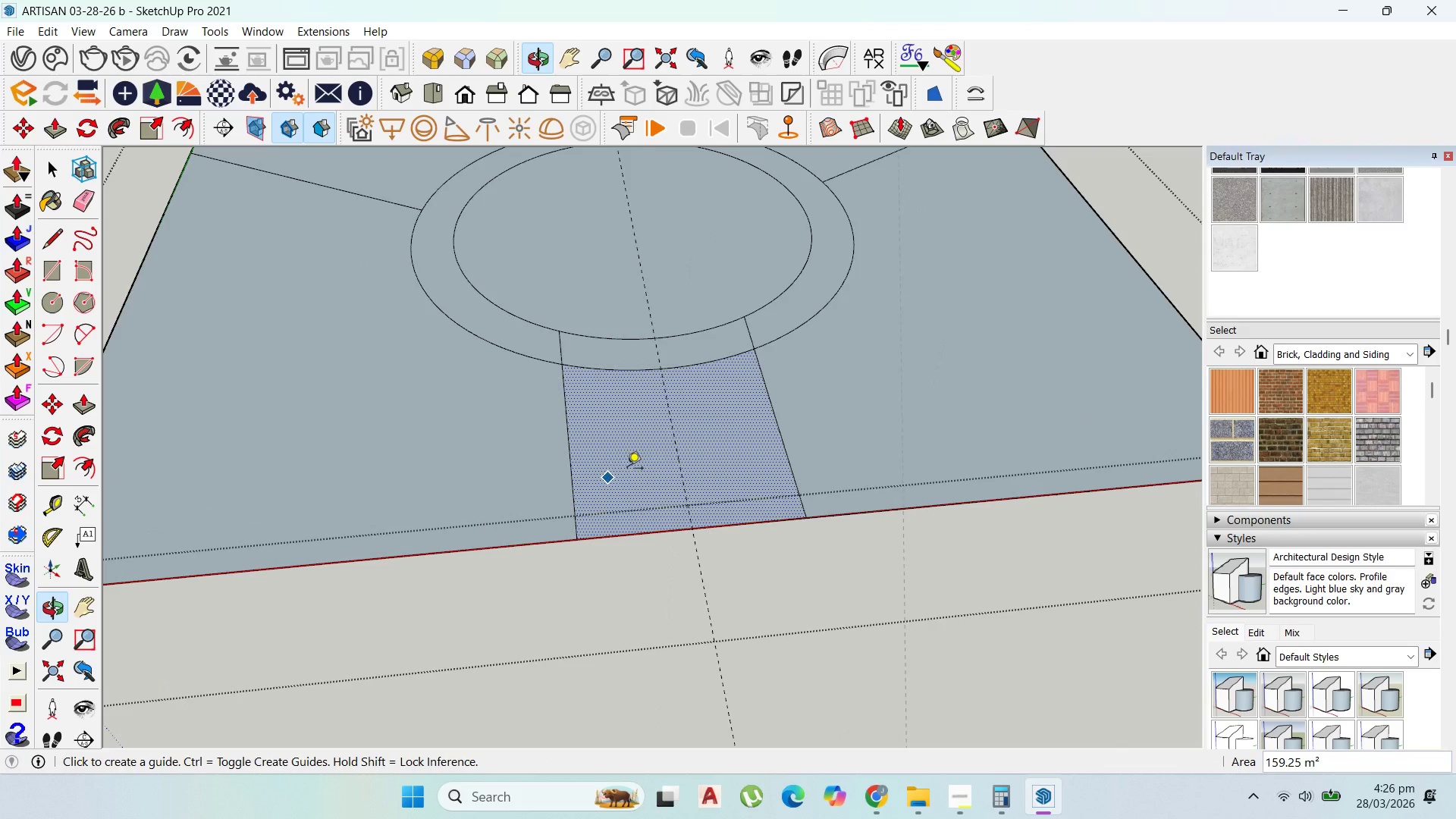 
scroll: coordinate [673, 434], scroll_direction: up, amount: 5.0
 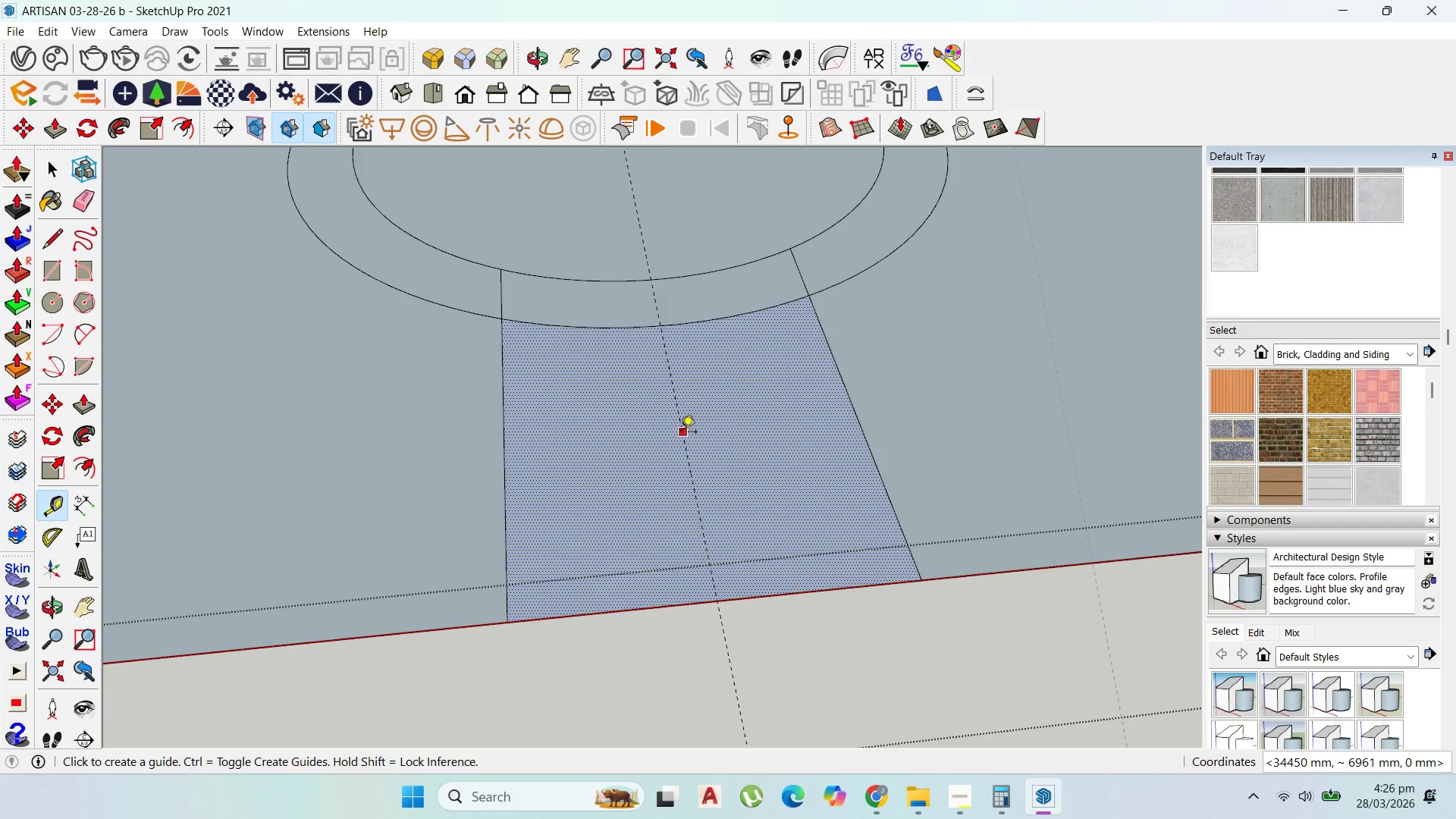 
left_click([681, 433])
 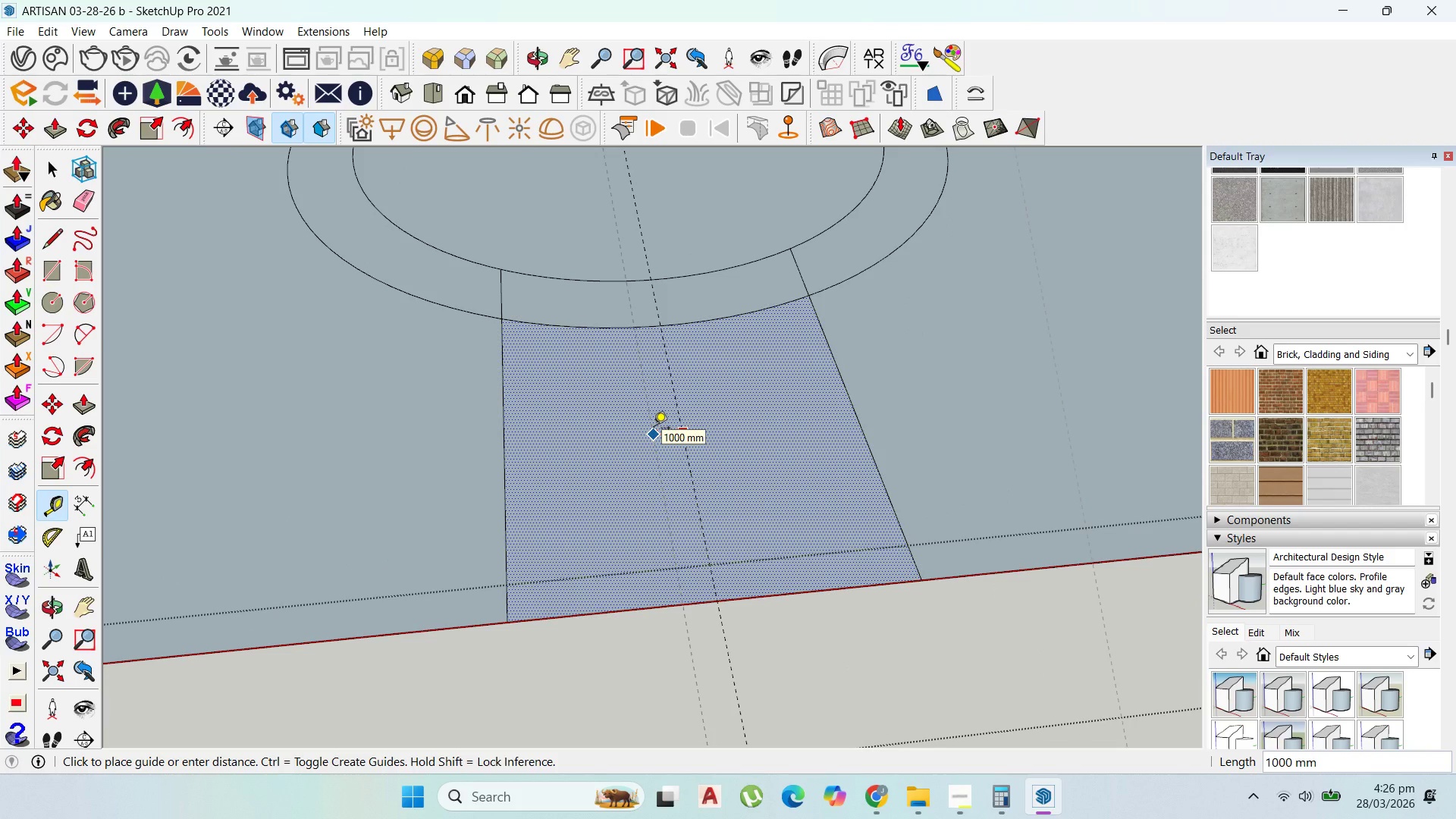 
left_click([654, 429])
 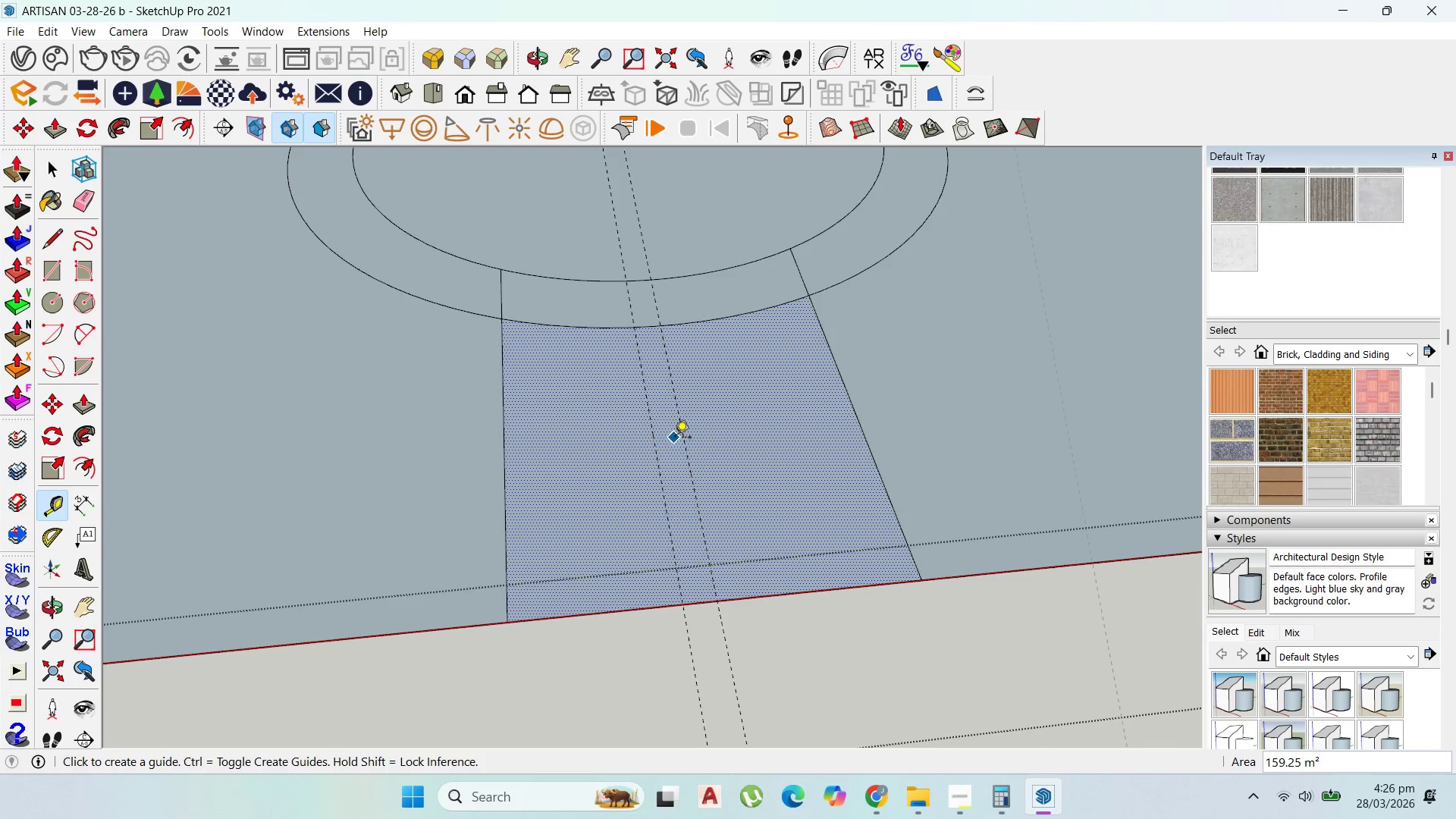 
key(Control+Z)
 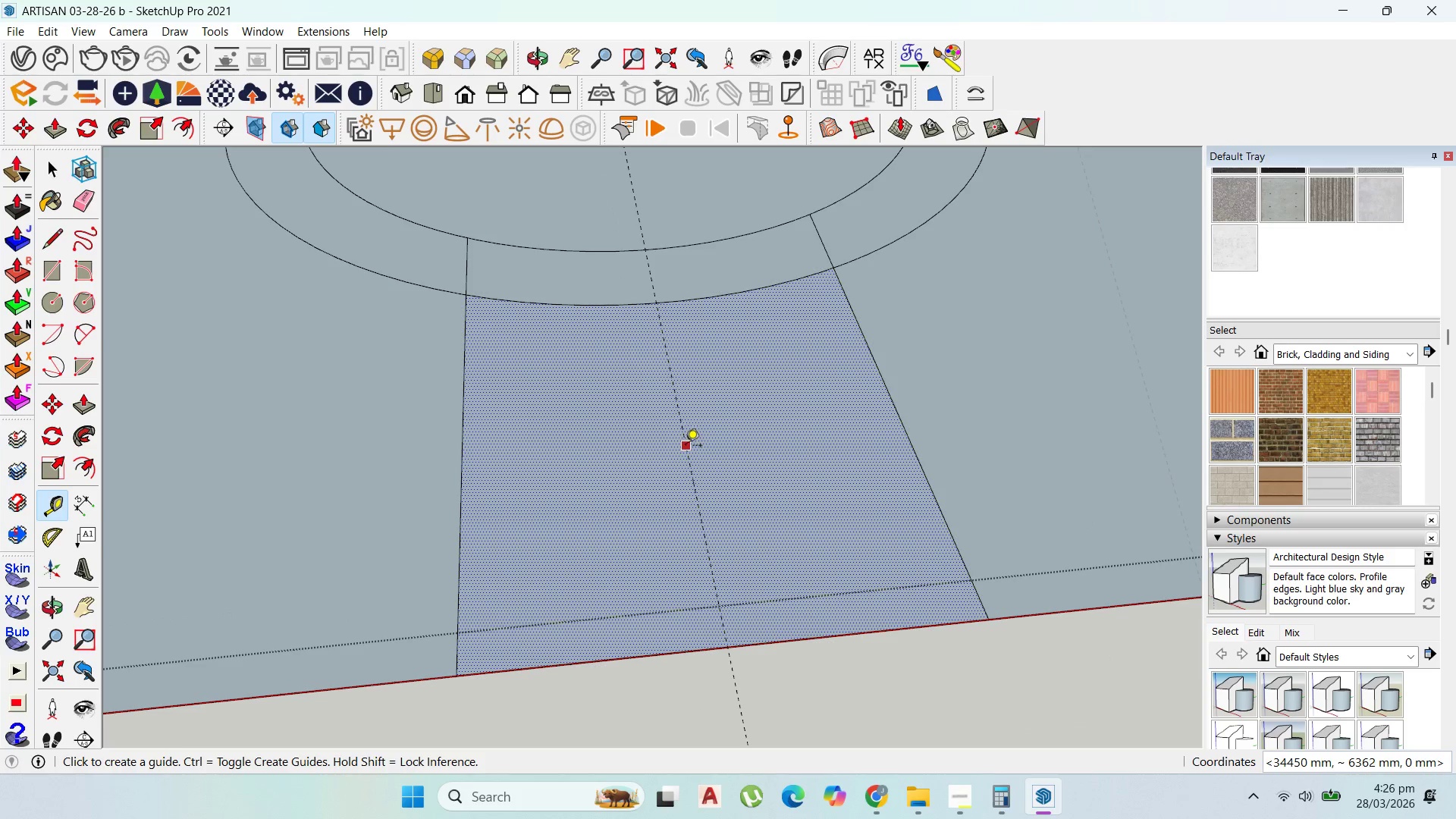 
left_click([686, 447])
 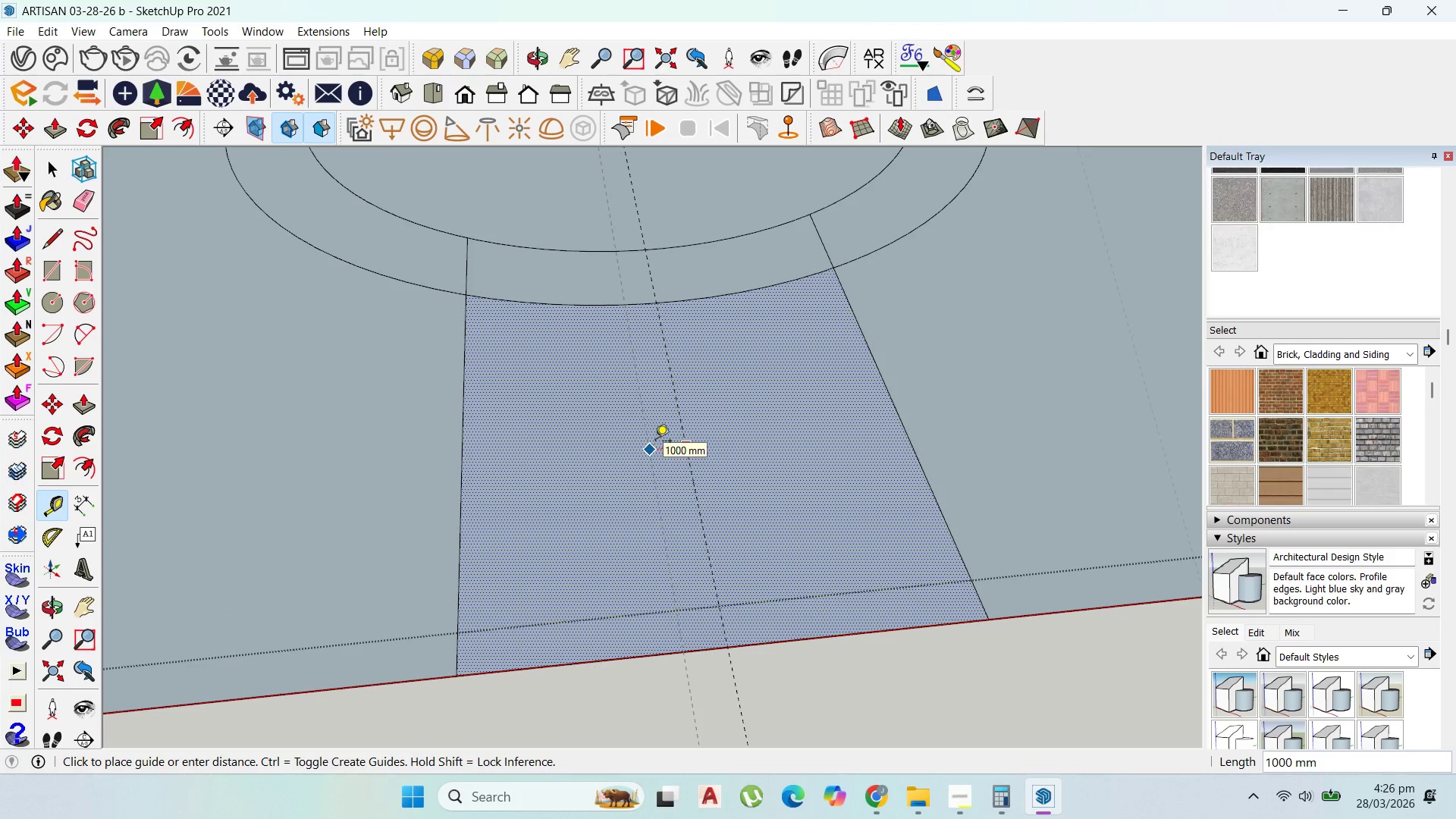 
scroll: coordinate [682, 441], scroll_direction: up, amount: 2.0
 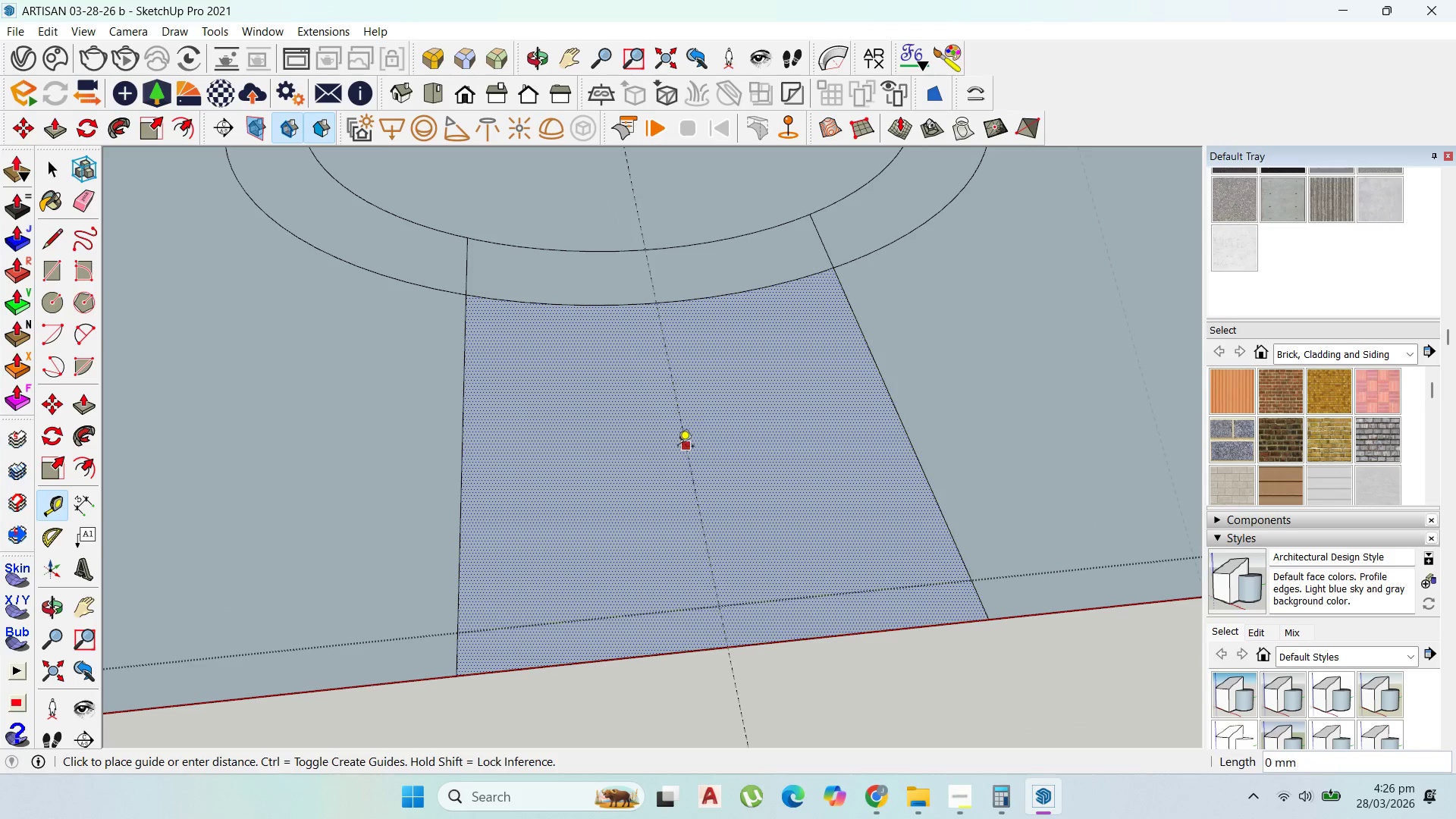 
type(500)
 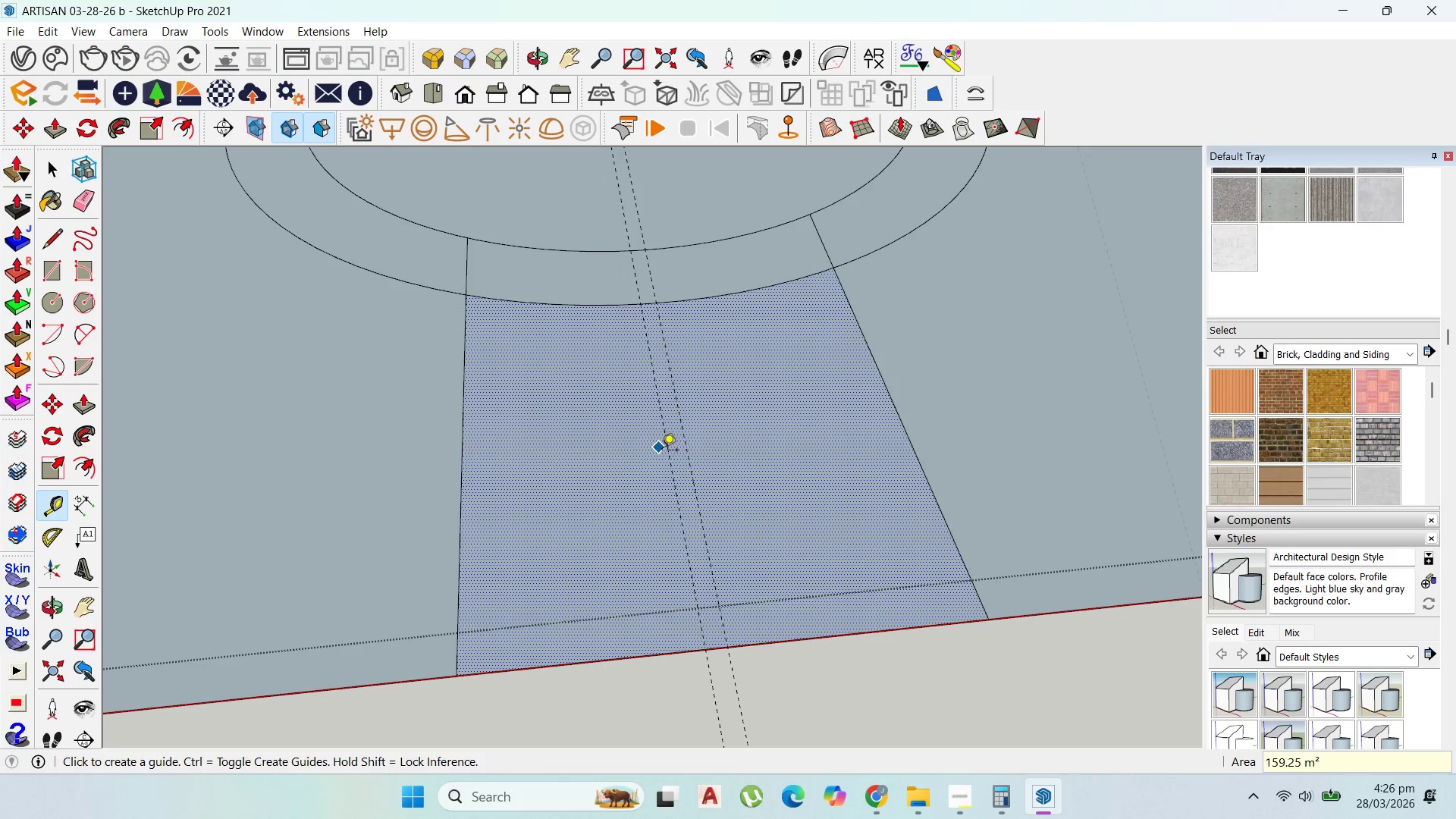 
key(Enter)
 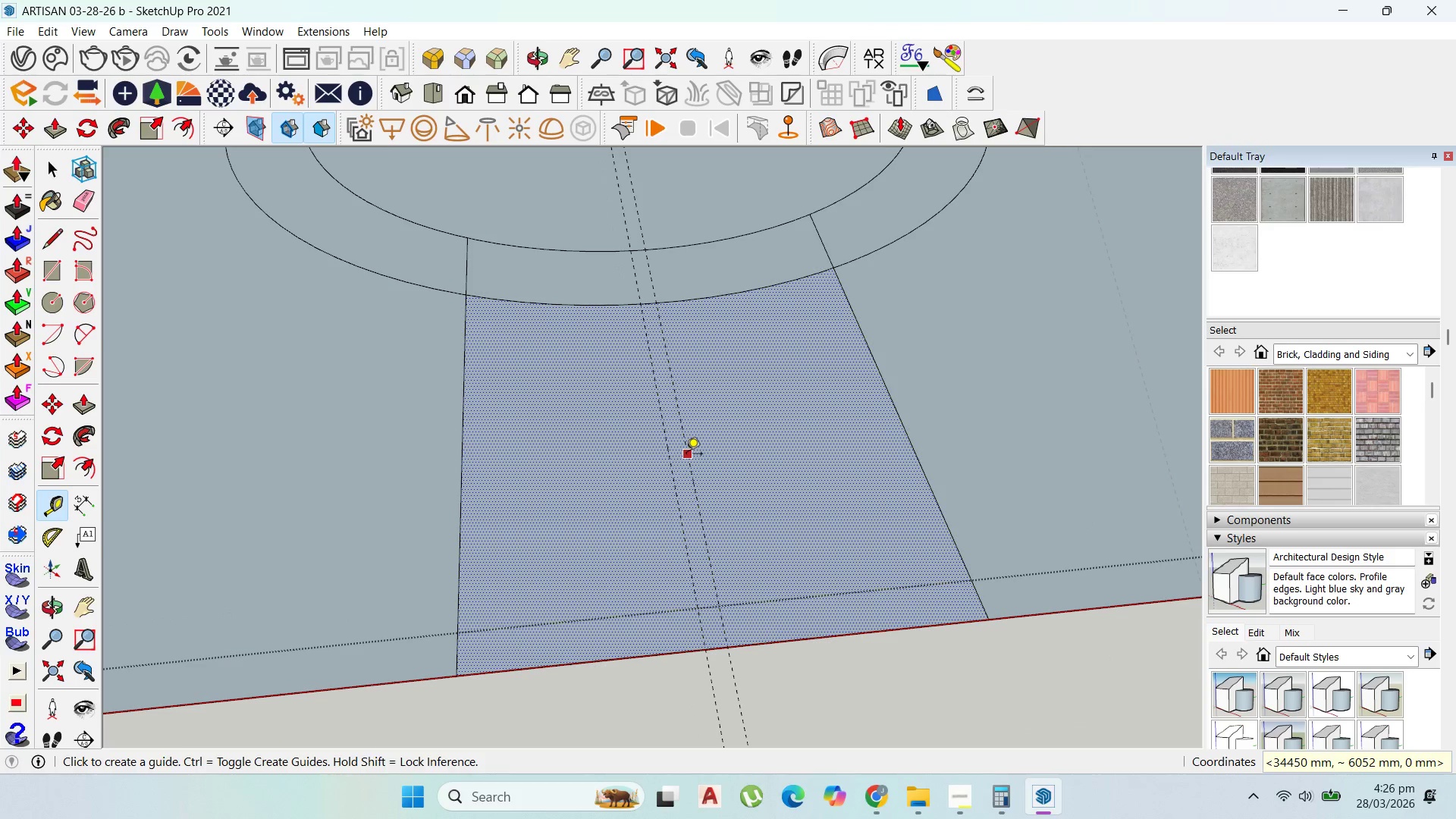 
left_click([686, 454])
 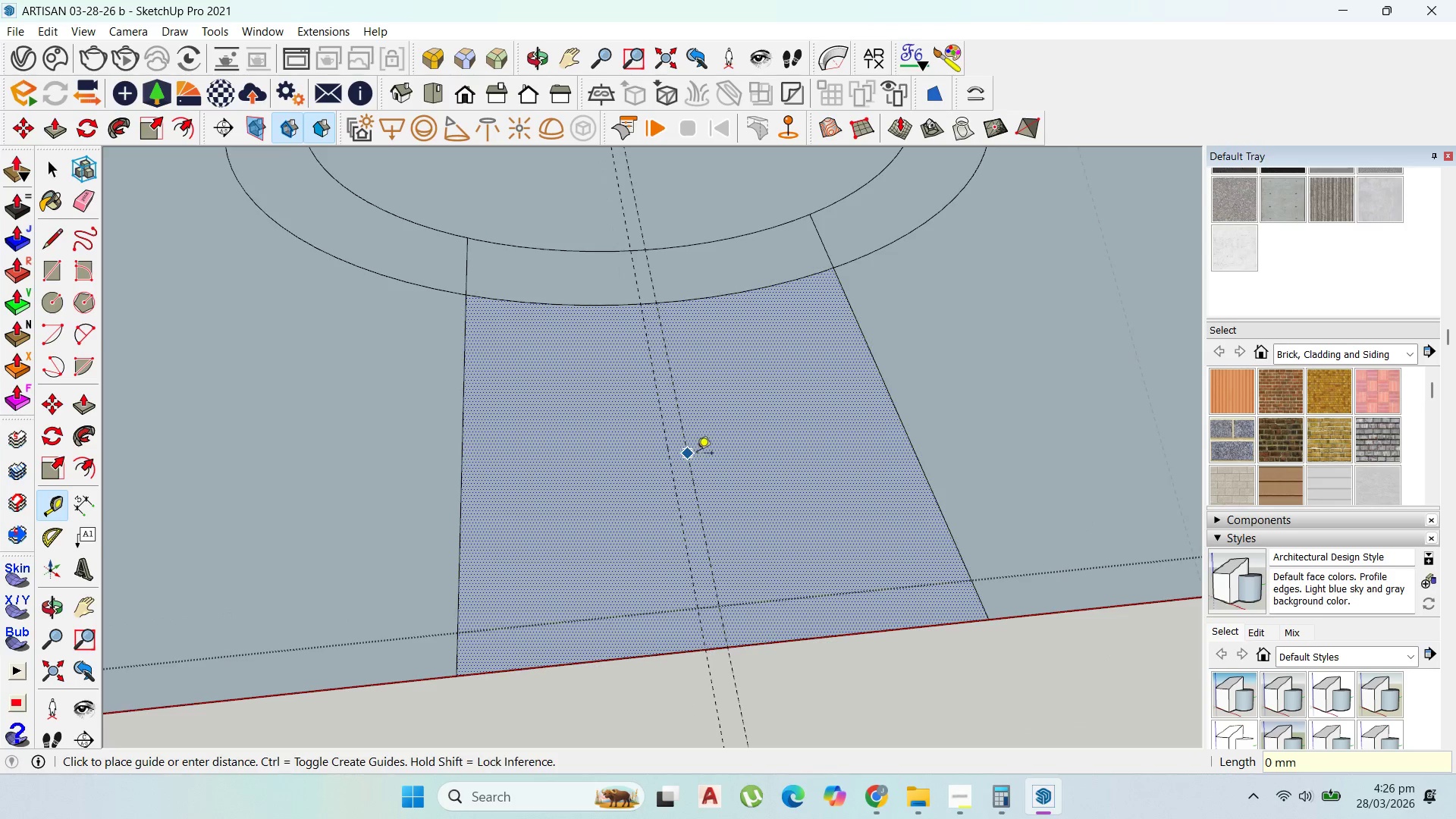 
scroll: coordinate [697, 454], scroll_direction: up, amount: 1.0
 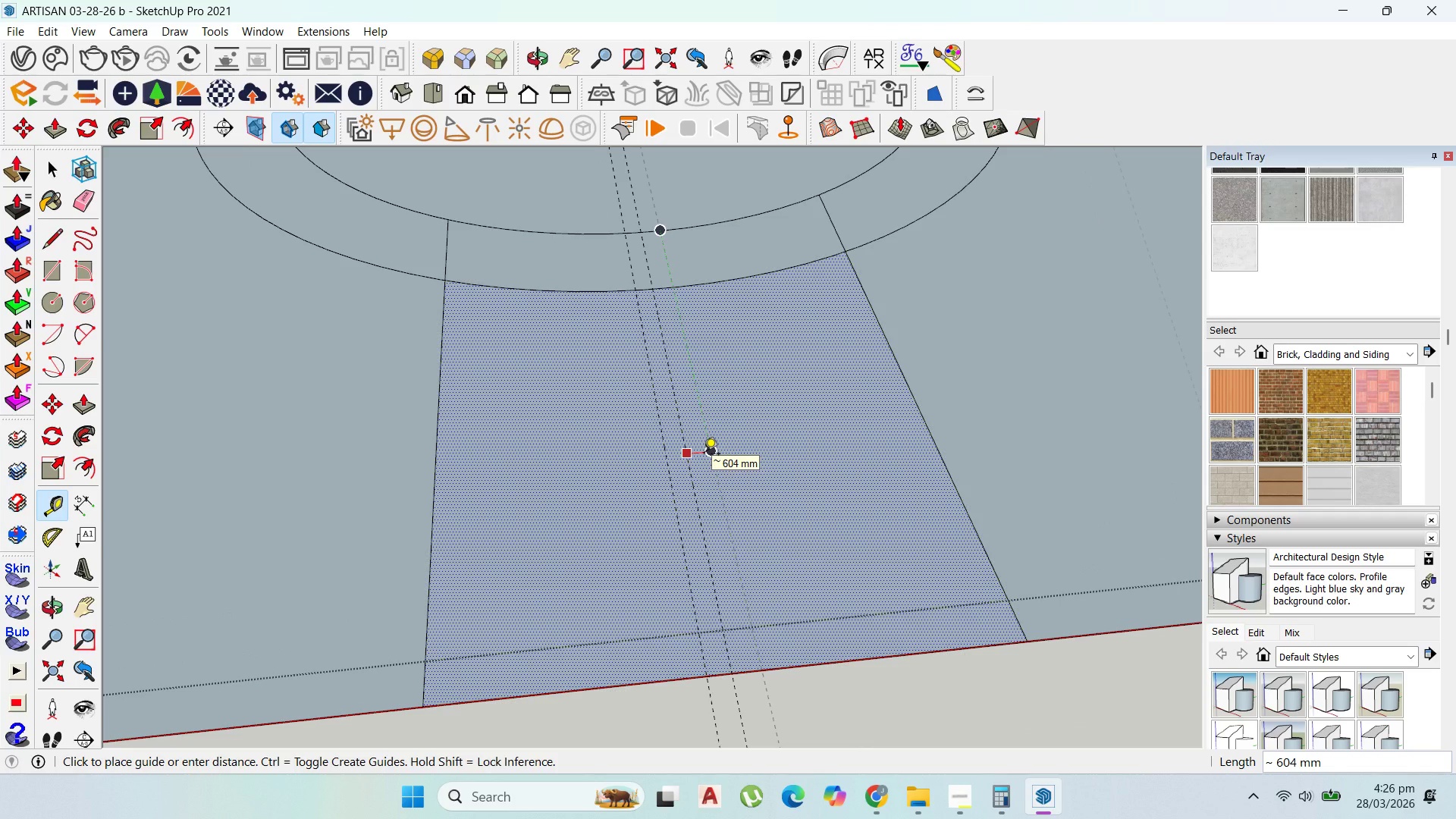 
type(500)
 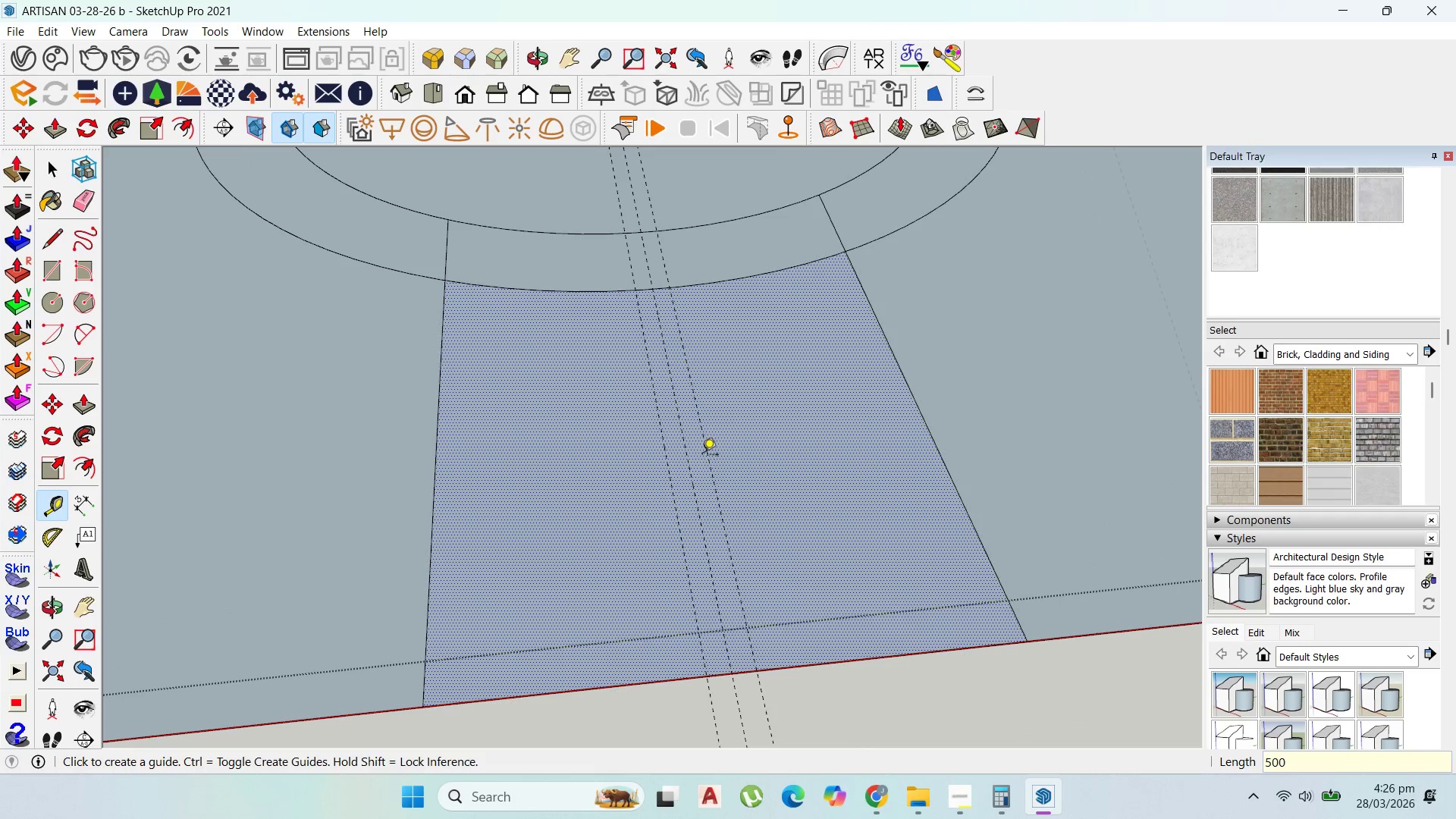 
key(Enter)
 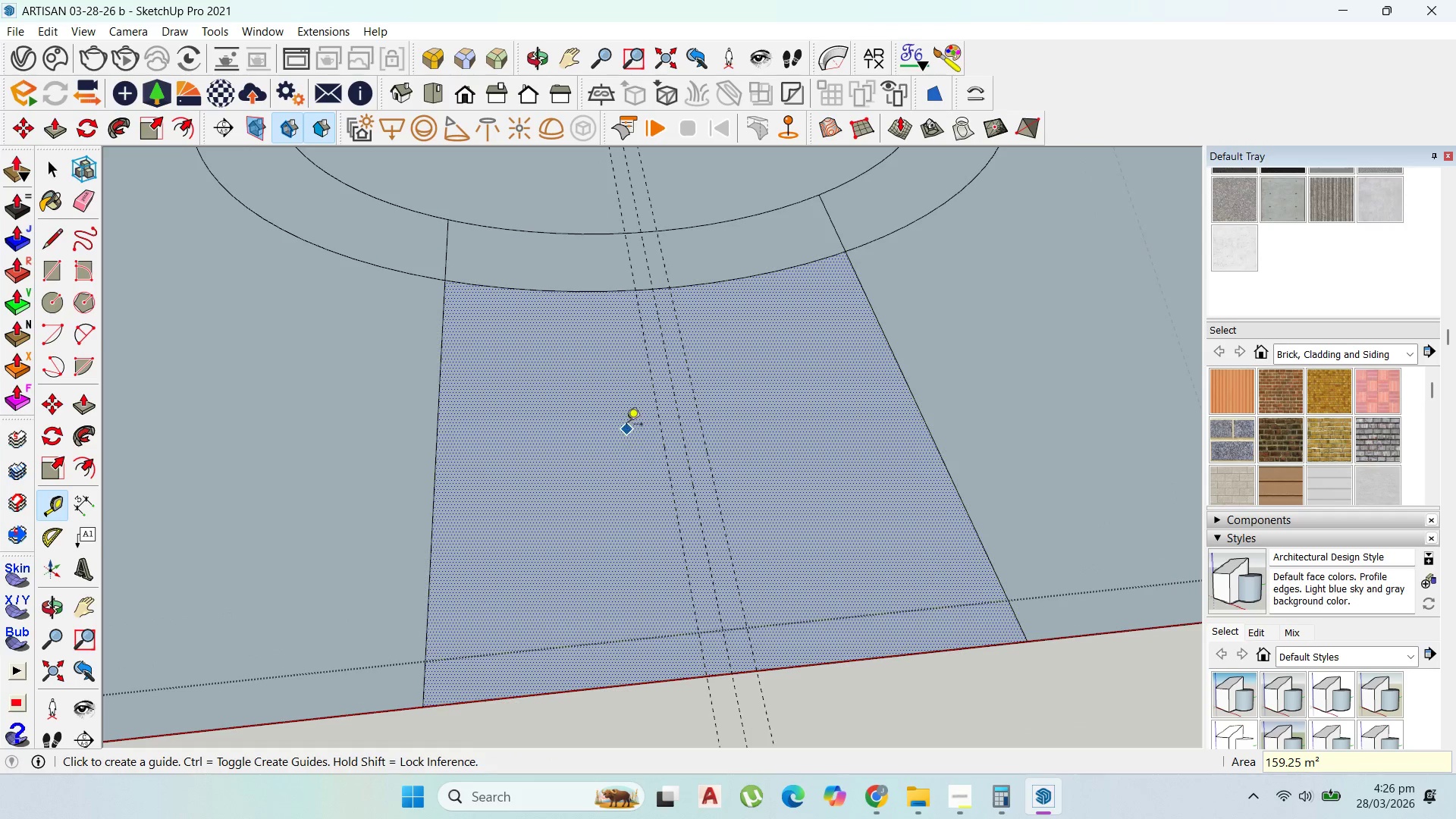 
scroll: coordinate [664, 272], scroll_direction: up, amount: 7.0
 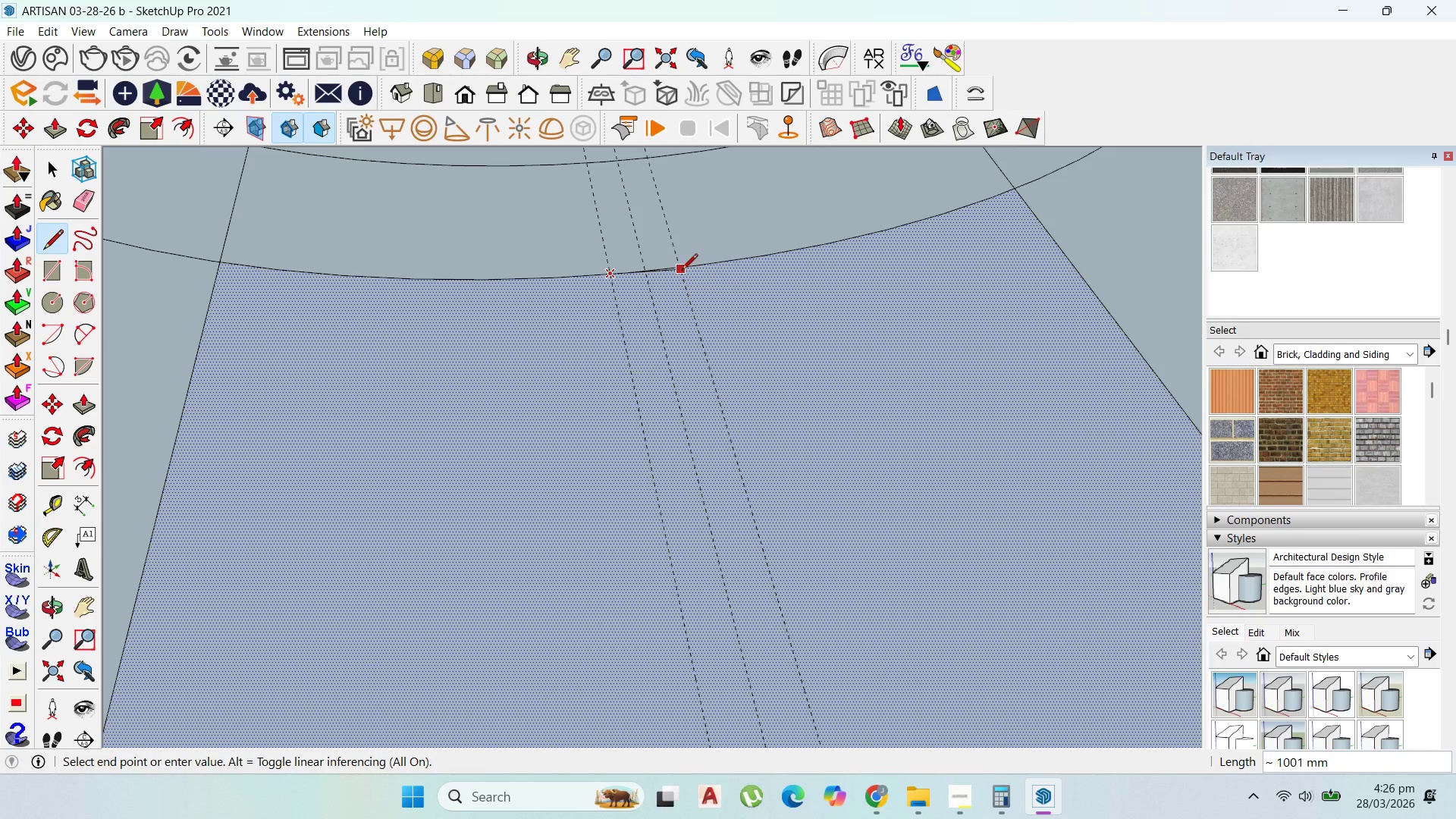 
key(Escape)
 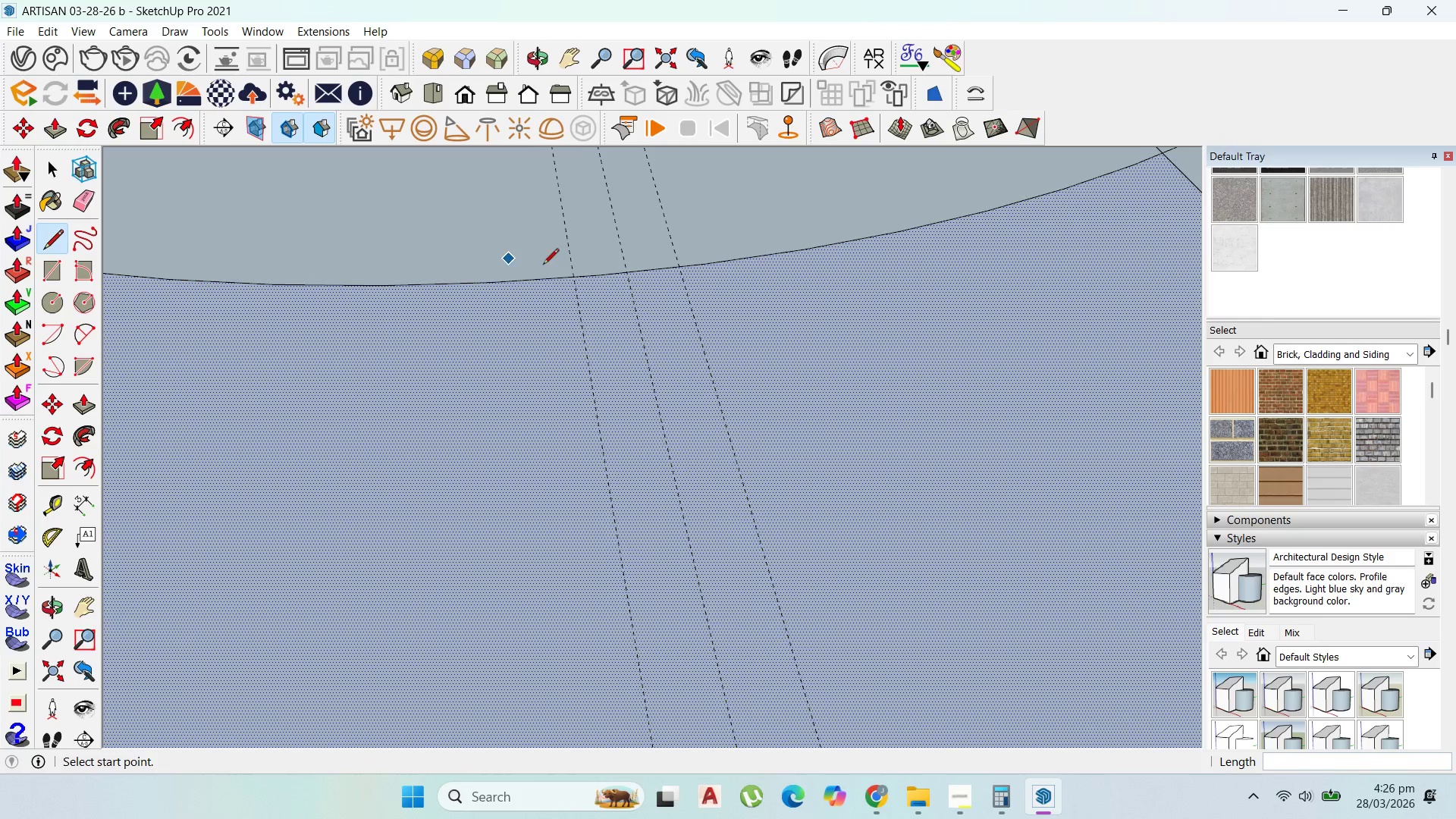 
scroll: coordinate [680, 268], scroll_direction: up, amount: 4.0
 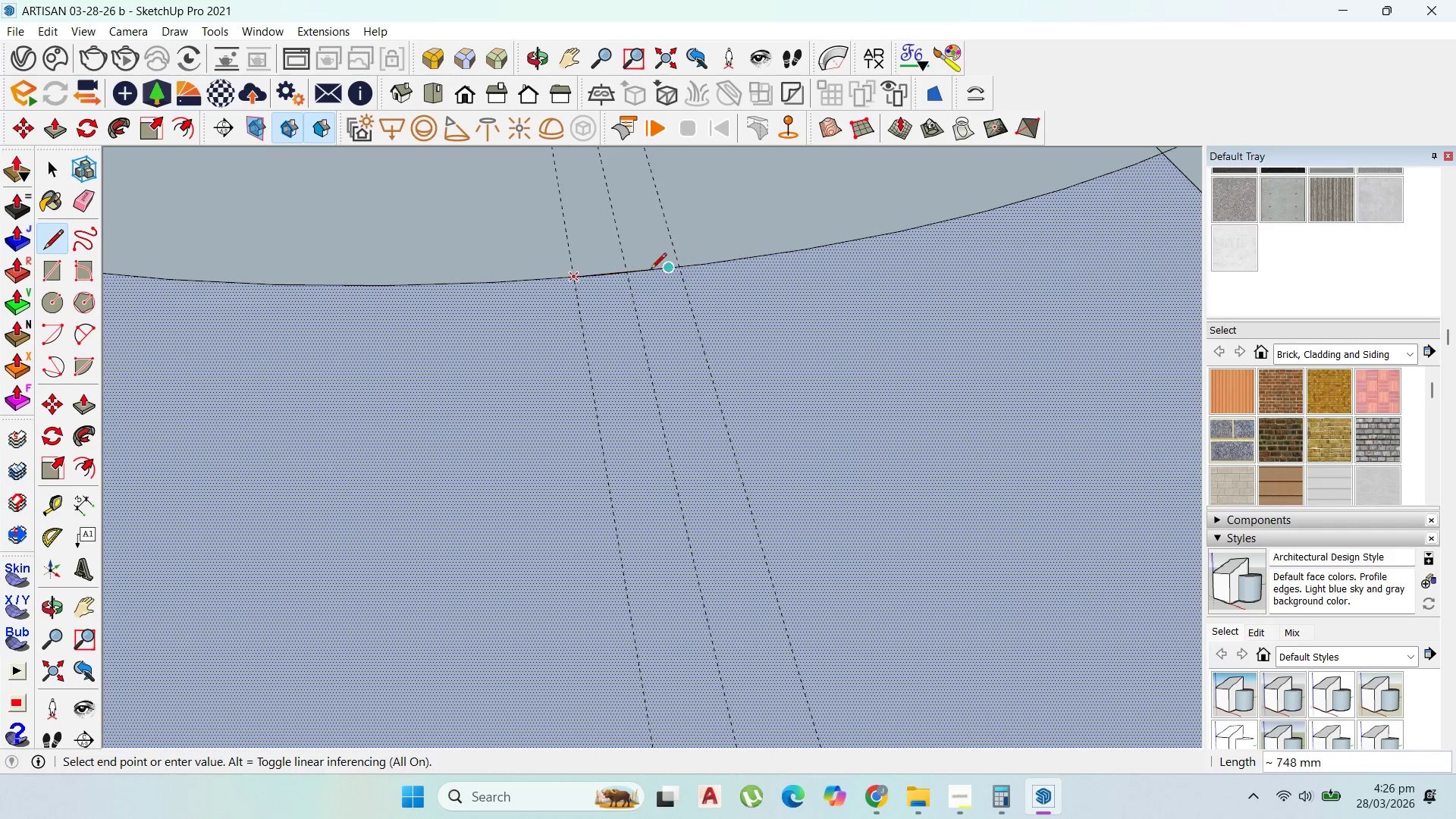 
left_click([574, 275])
 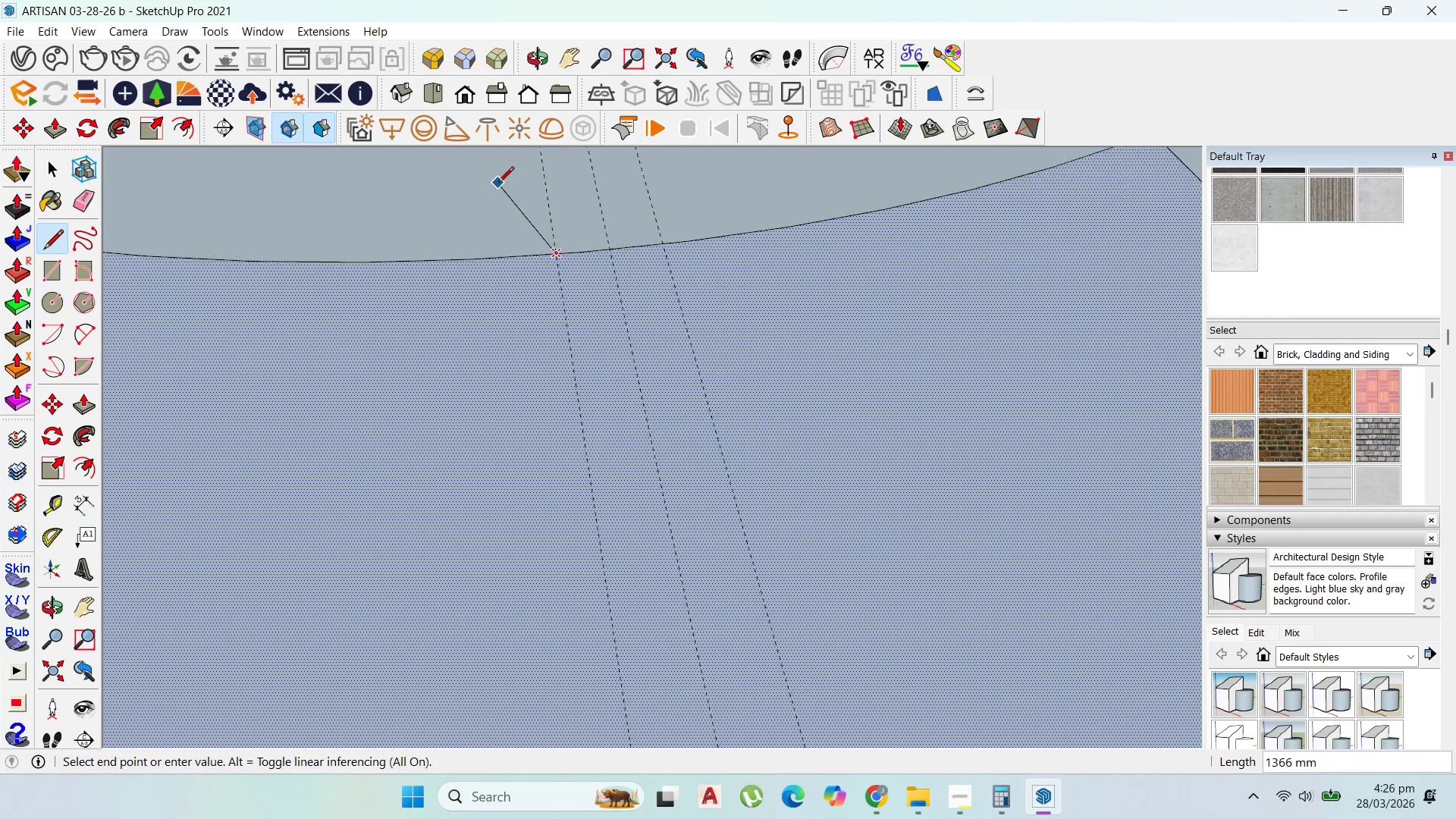 
scroll: coordinate [571, 275], scroll_direction: up, amount: 3.0
 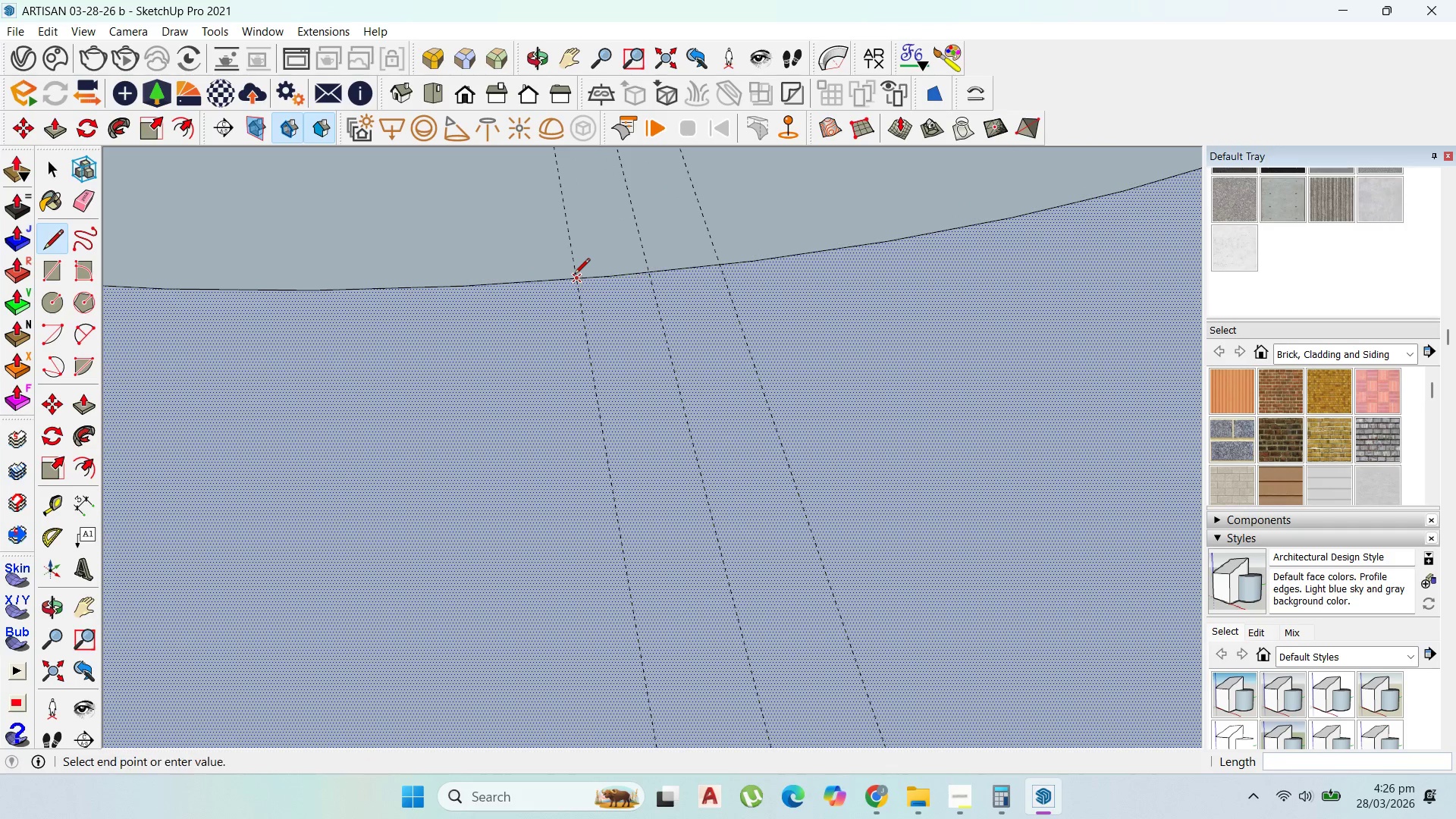 
scroll: coordinate [532, 199], scroll_direction: down, amount: 16.0
 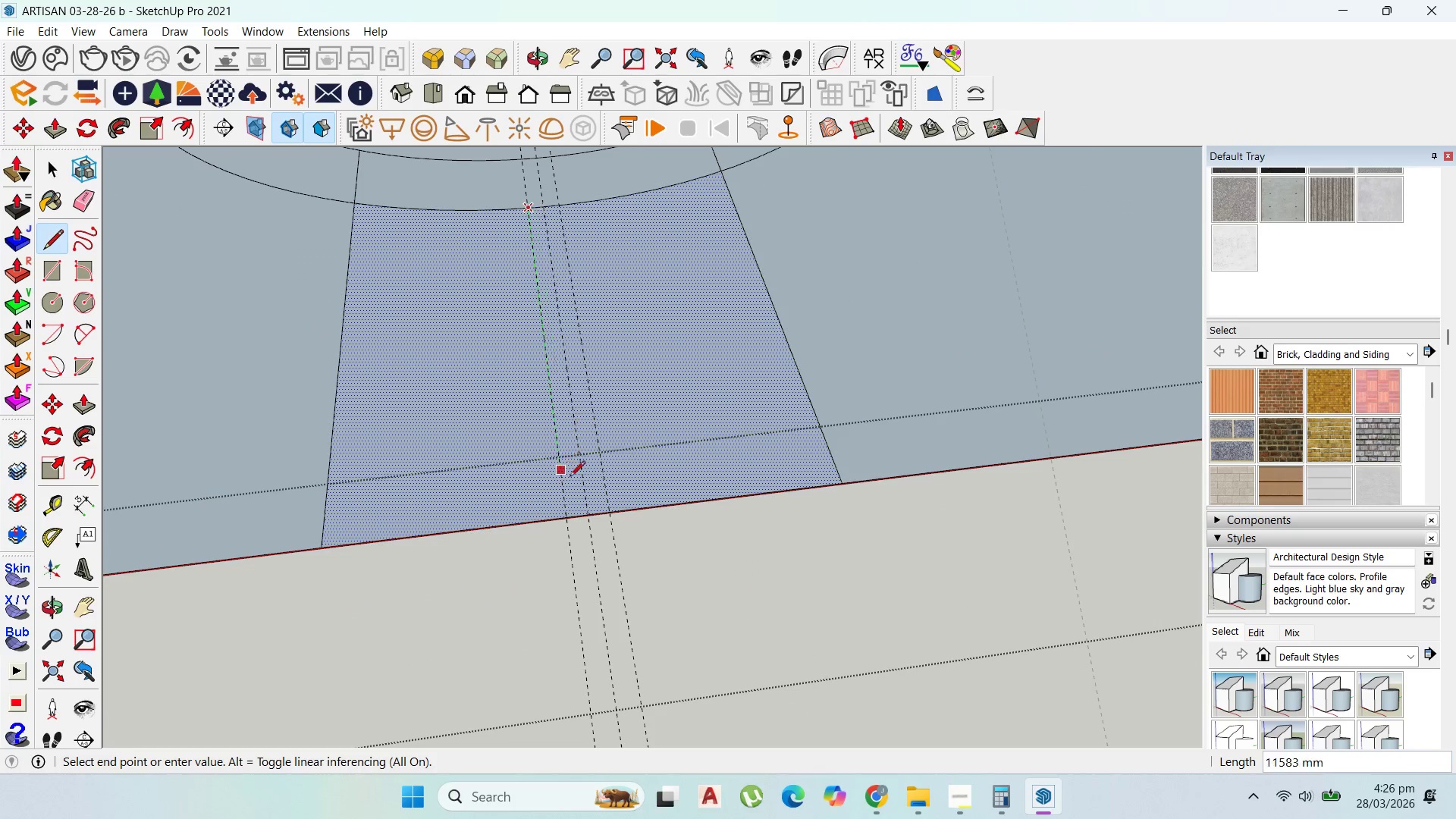 
scroll: coordinate [570, 478], scroll_direction: up, amount: 1.0
 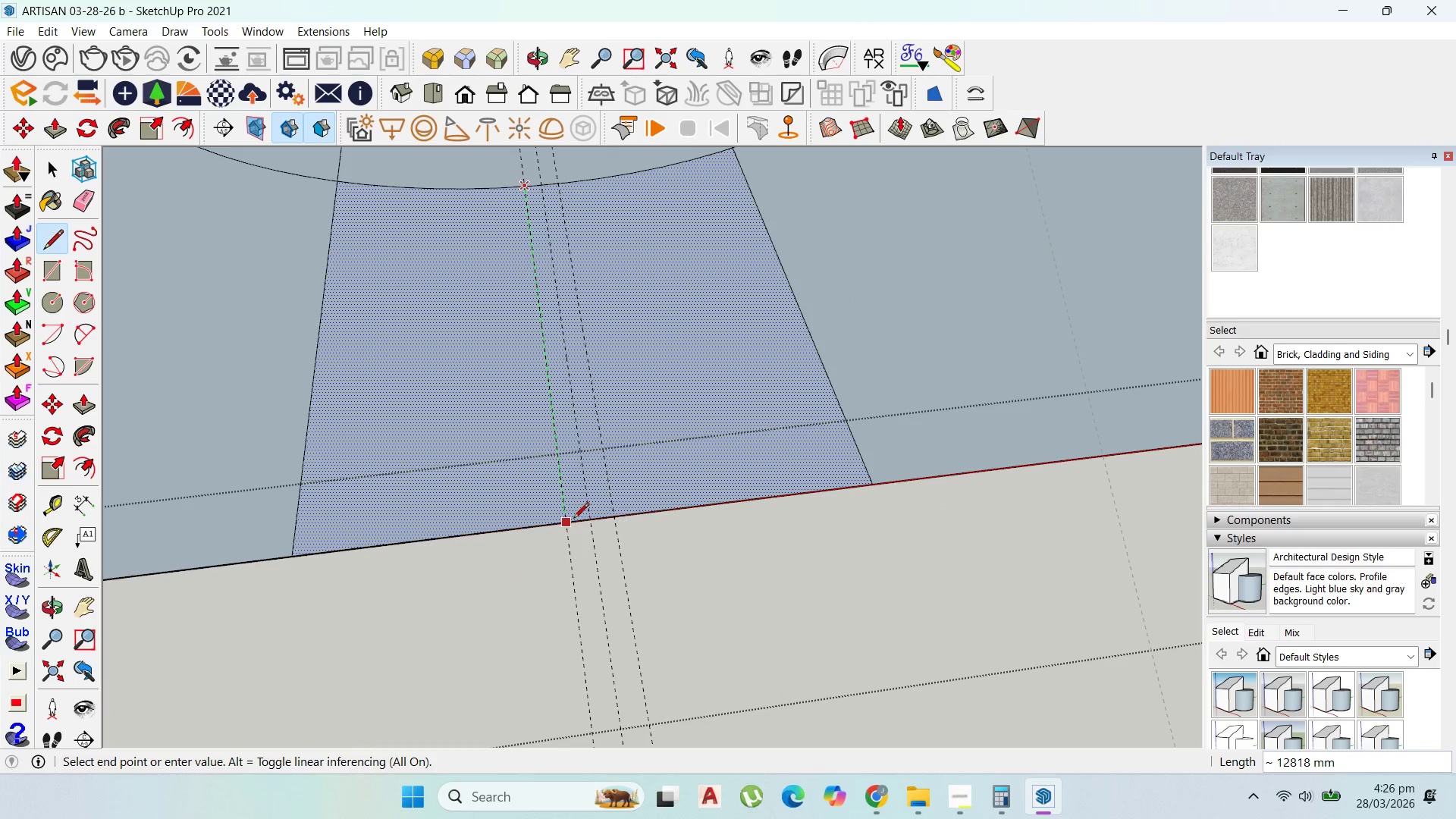 
left_click([573, 519])
 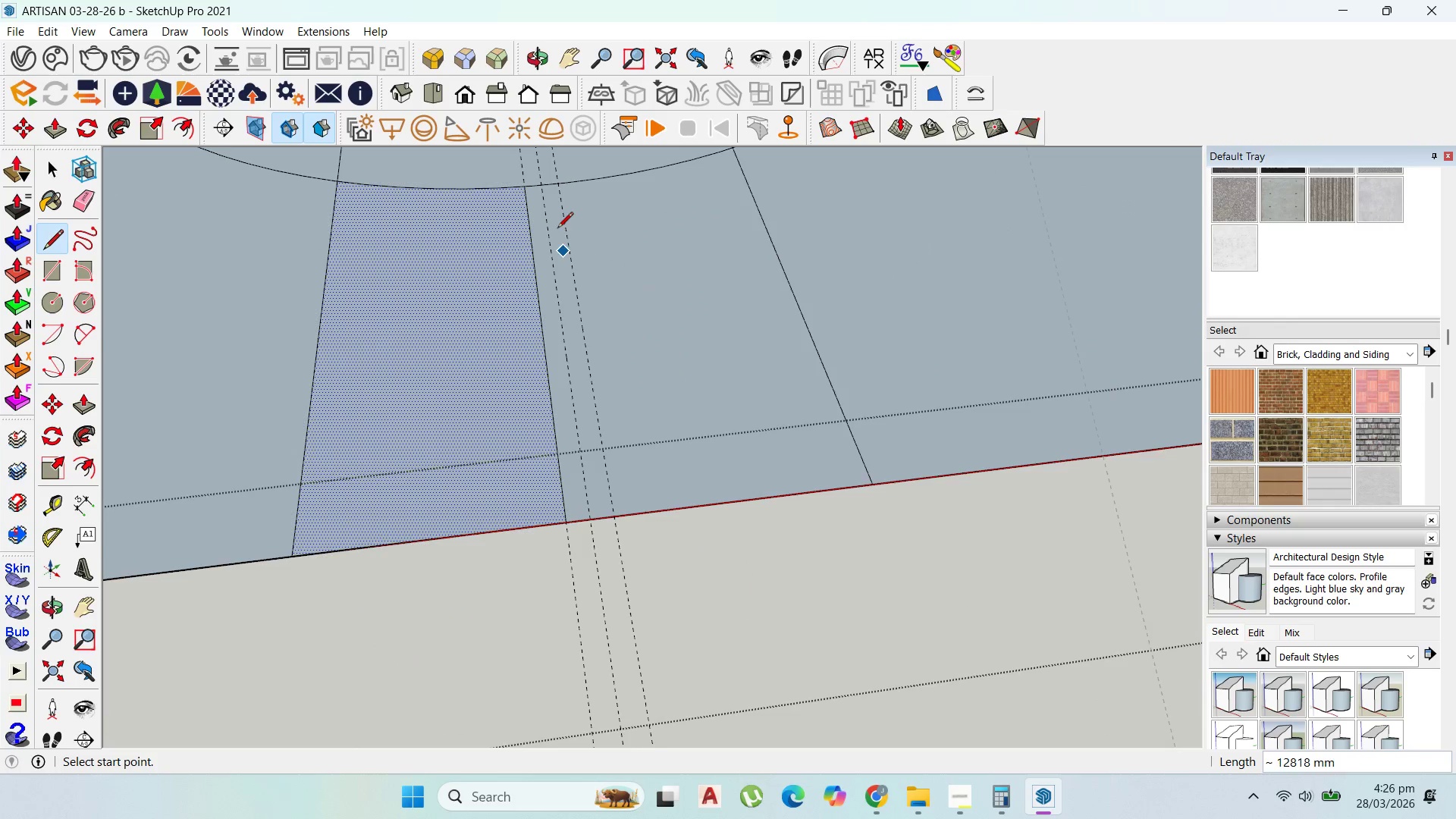 
scroll: coordinate [559, 196], scroll_direction: up, amount: 2.0
 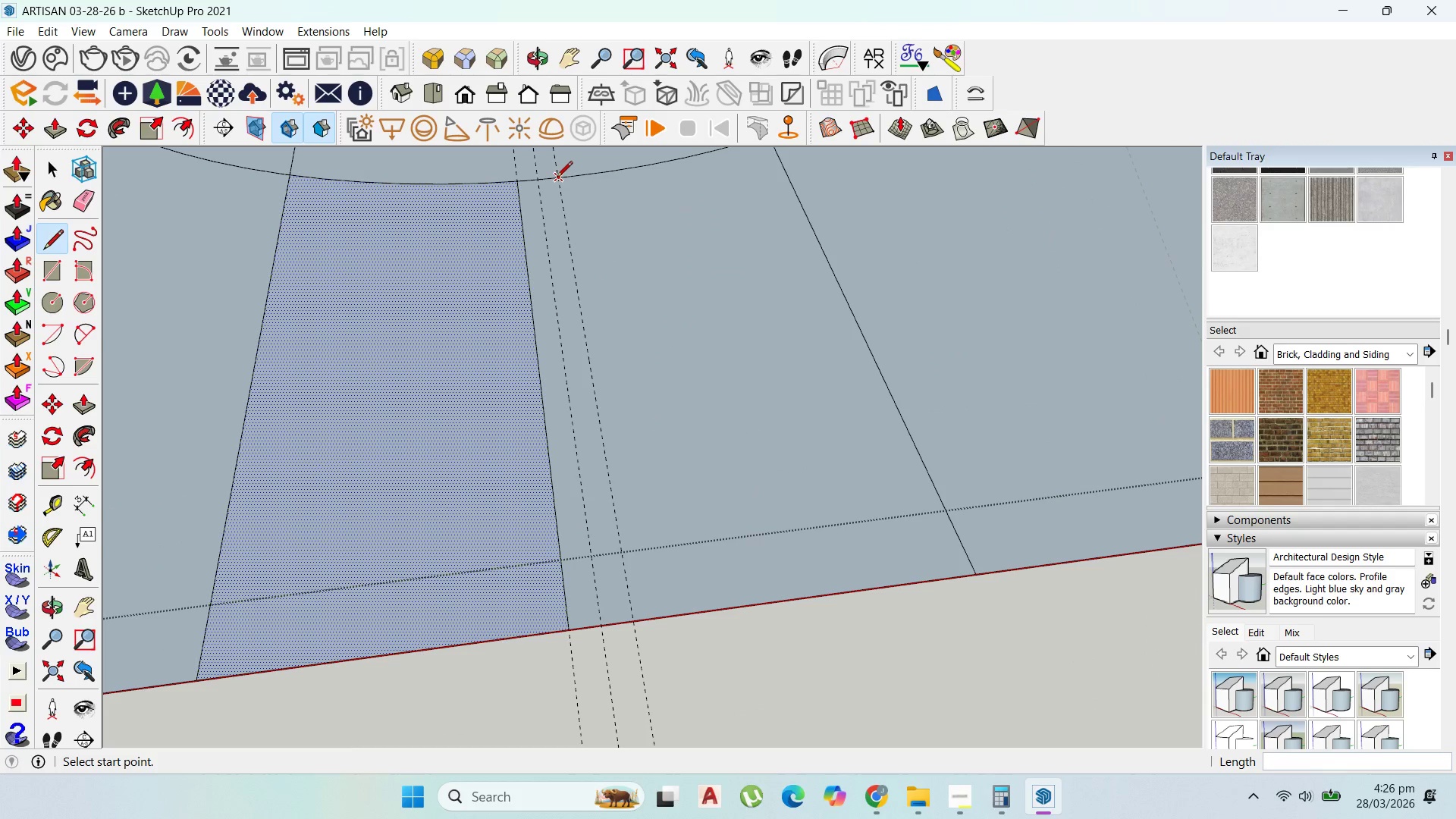 
left_click([557, 178])
 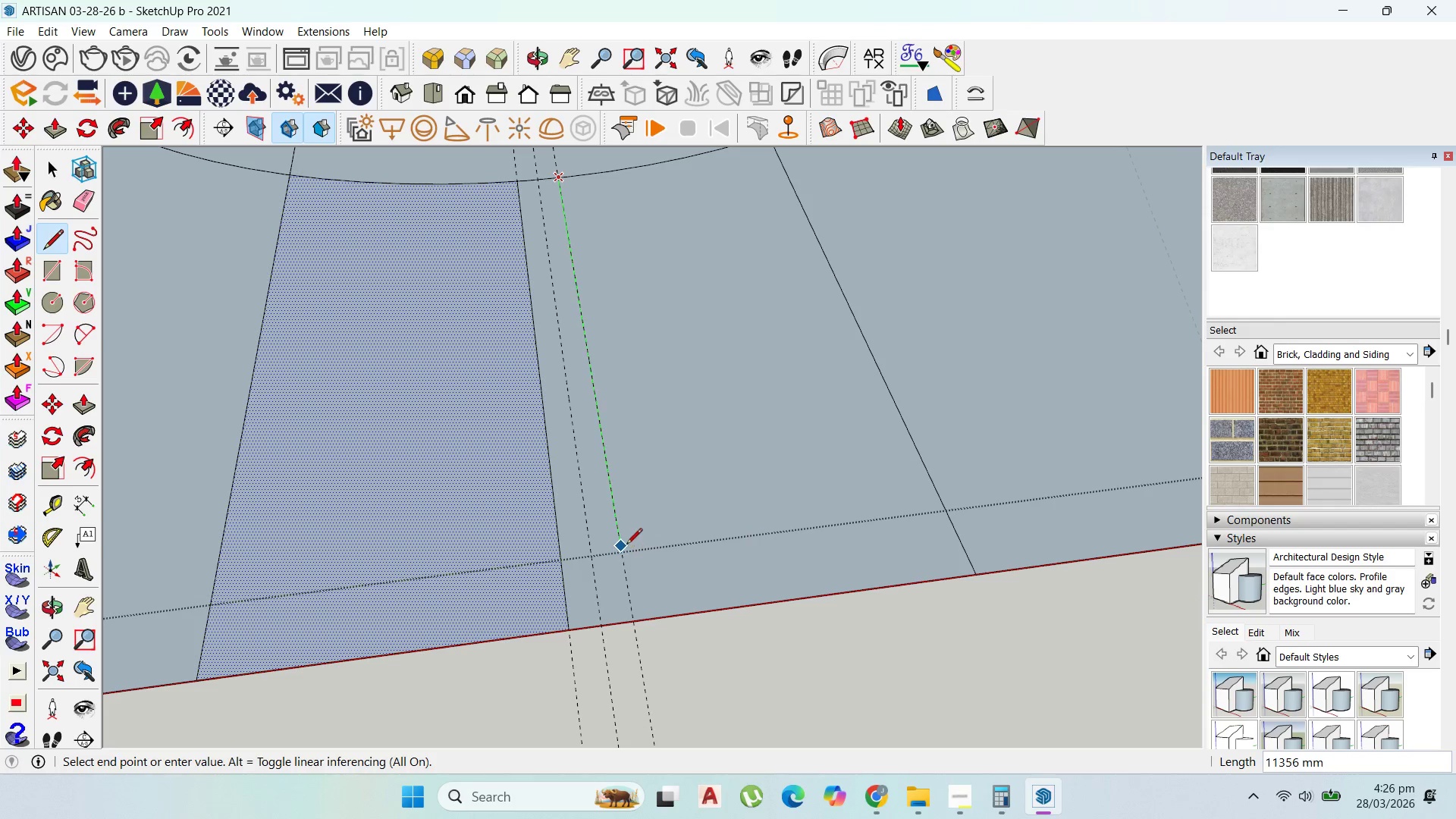 
hold_key(key=ShiftLeft, duration=1.51)
scroll: coordinate [622, 511], scroll_direction: none, amount: 0.0
 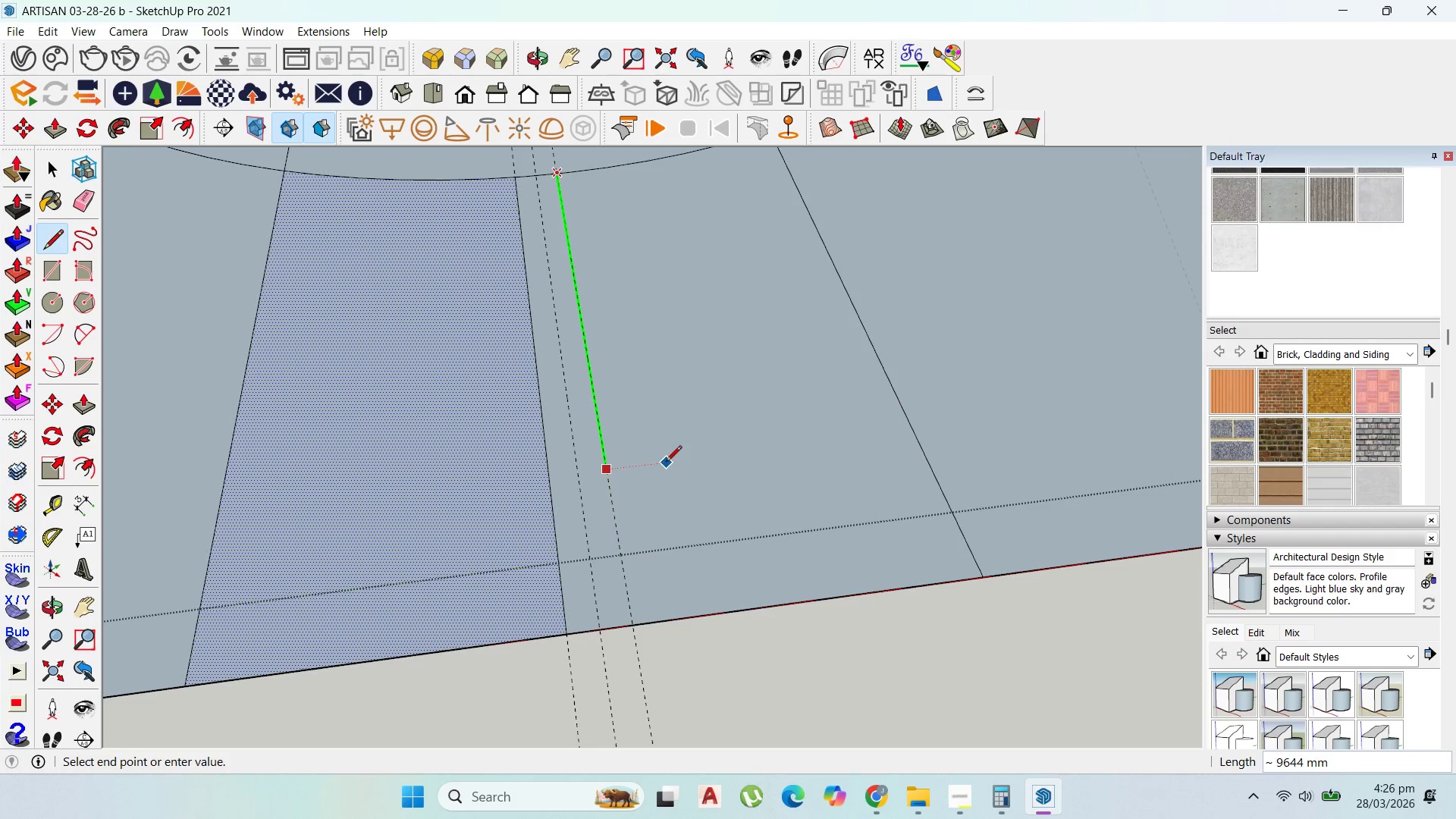 
hold_key(key=ShiftLeft, duration=1.5)
scroll: coordinate [668, 479], scroll_direction: down, amount: 1.0
 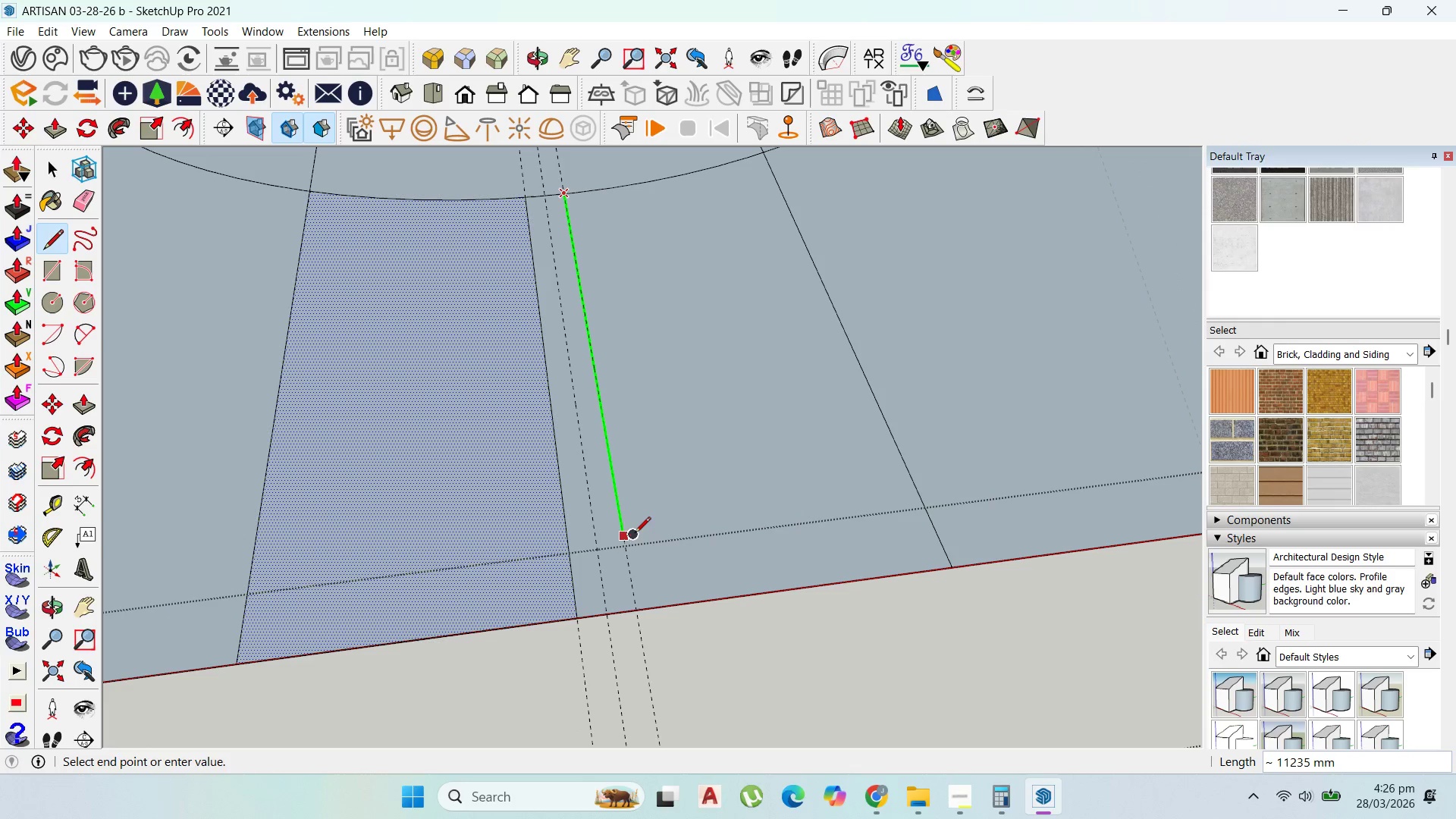 
hold_key(key=ShiftLeft, duration=1.27)
 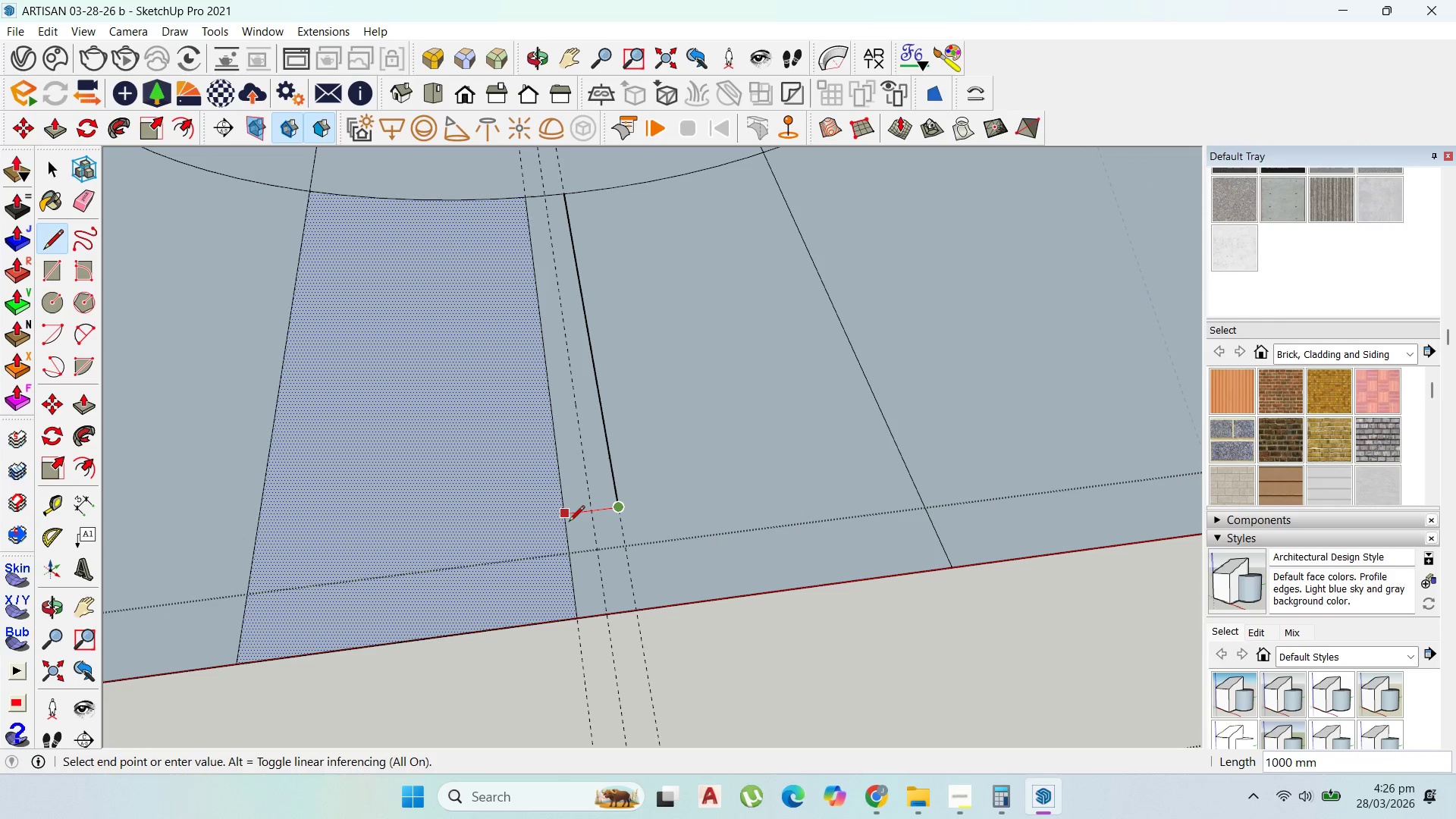 
left_click([570, 522])
 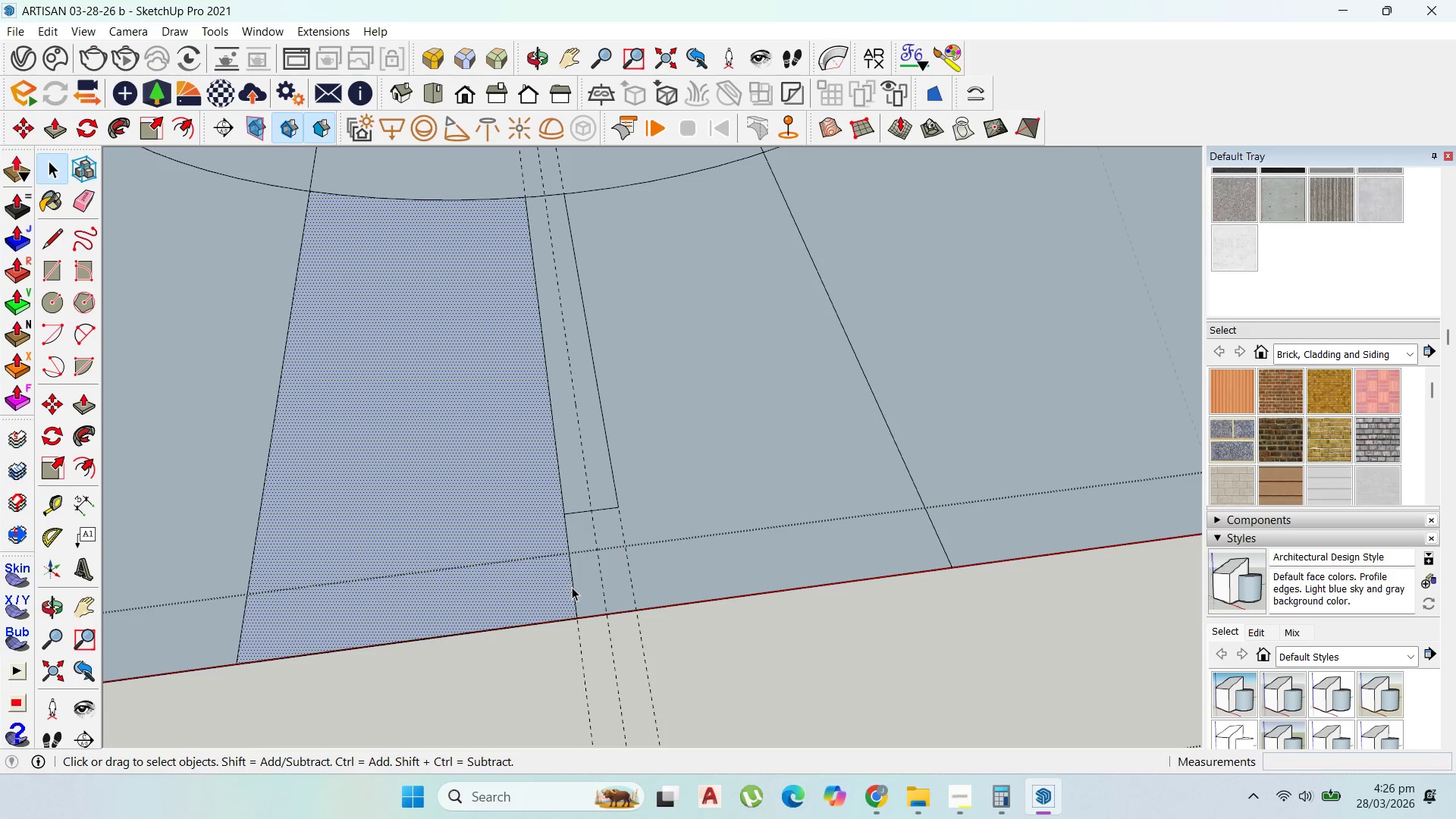 
key(Delete)
 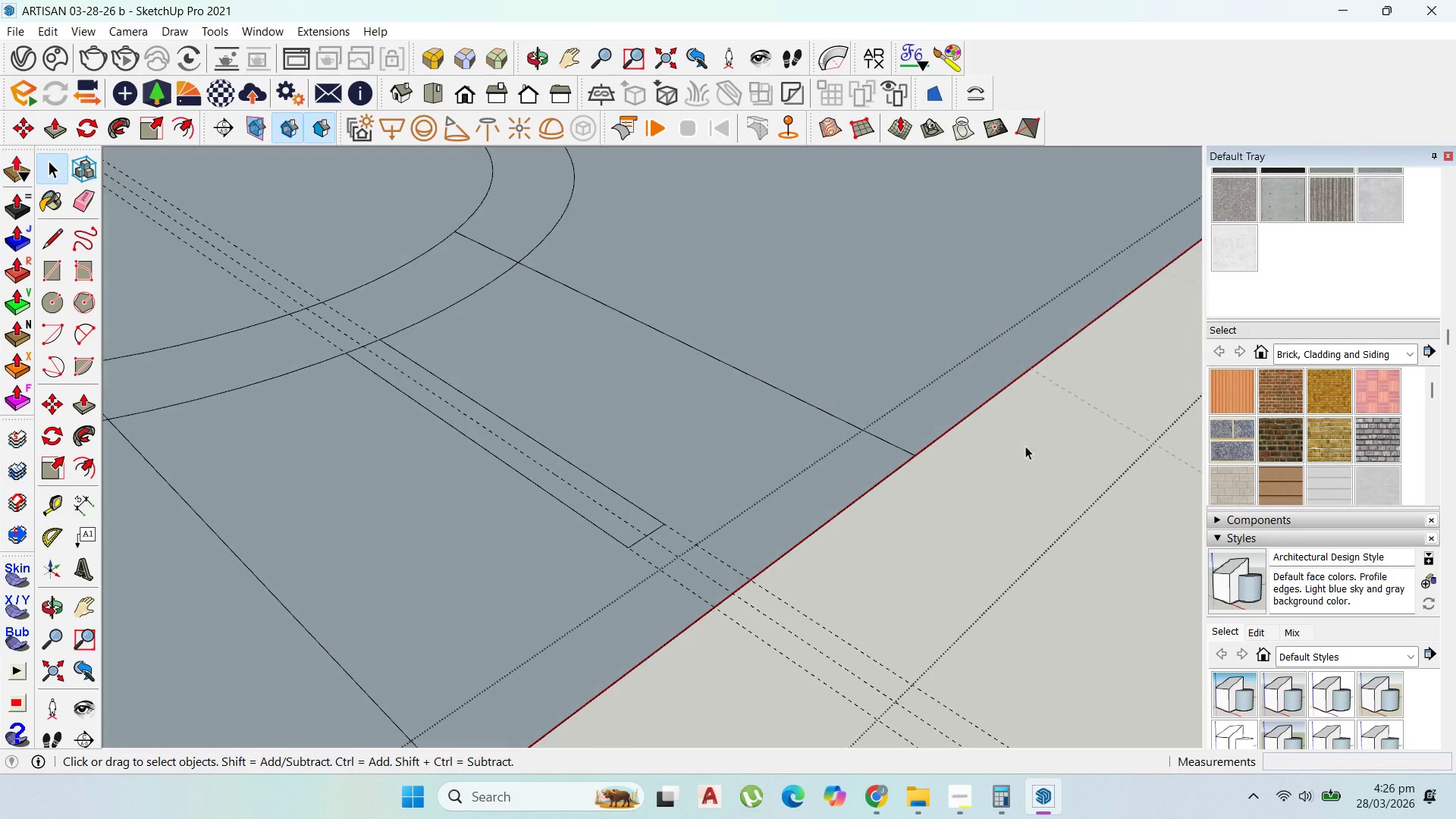 
scroll: coordinate [676, 413], scroll_direction: down, amount: 5.0
 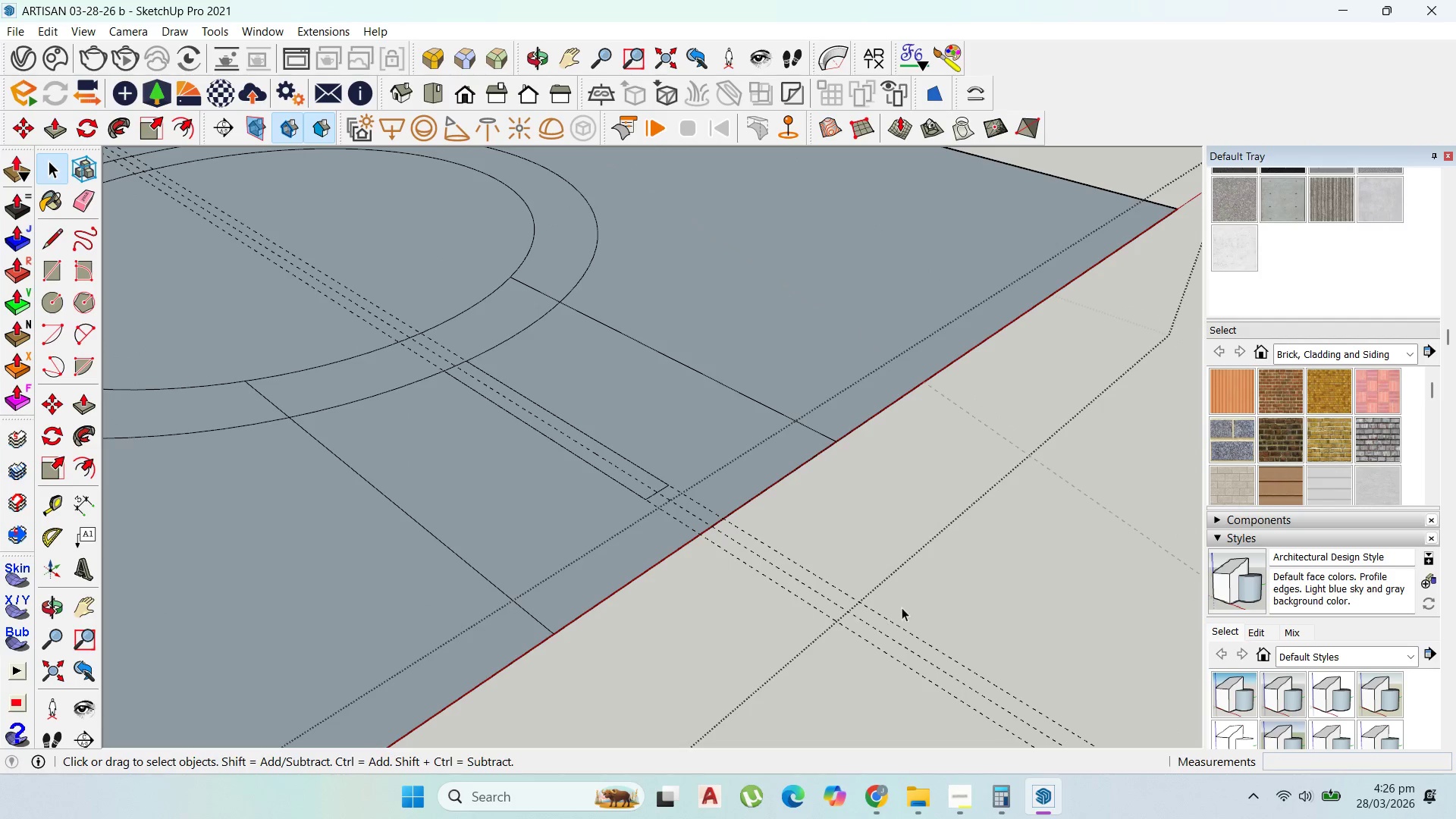 
left_click_drag(start_coordinate=[902, 603], to_coordinate=[814, 622])
 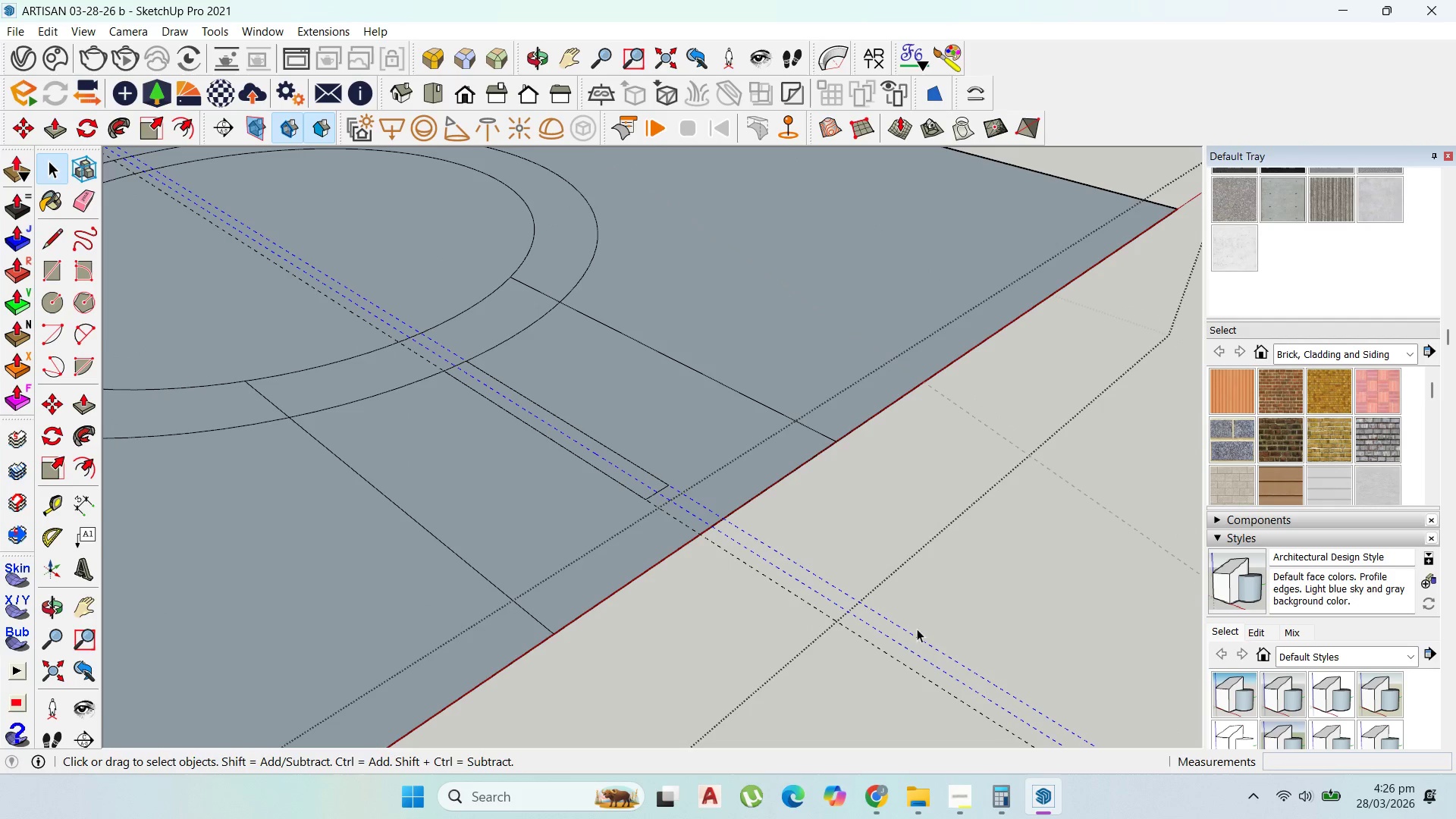 
left_click_drag(start_coordinate=[926, 633], to_coordinate=[734, 605])
 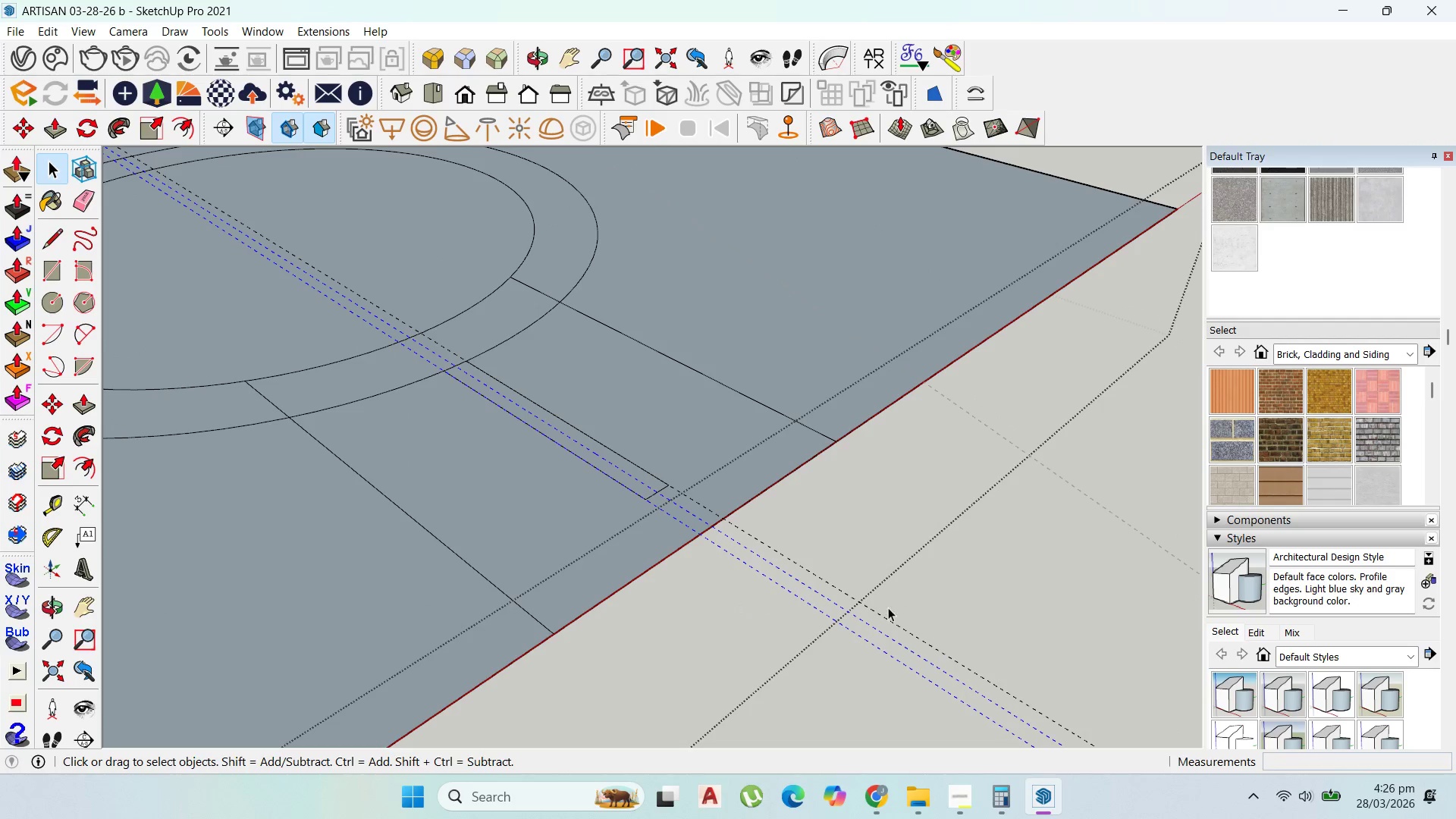 
key(Delete)
 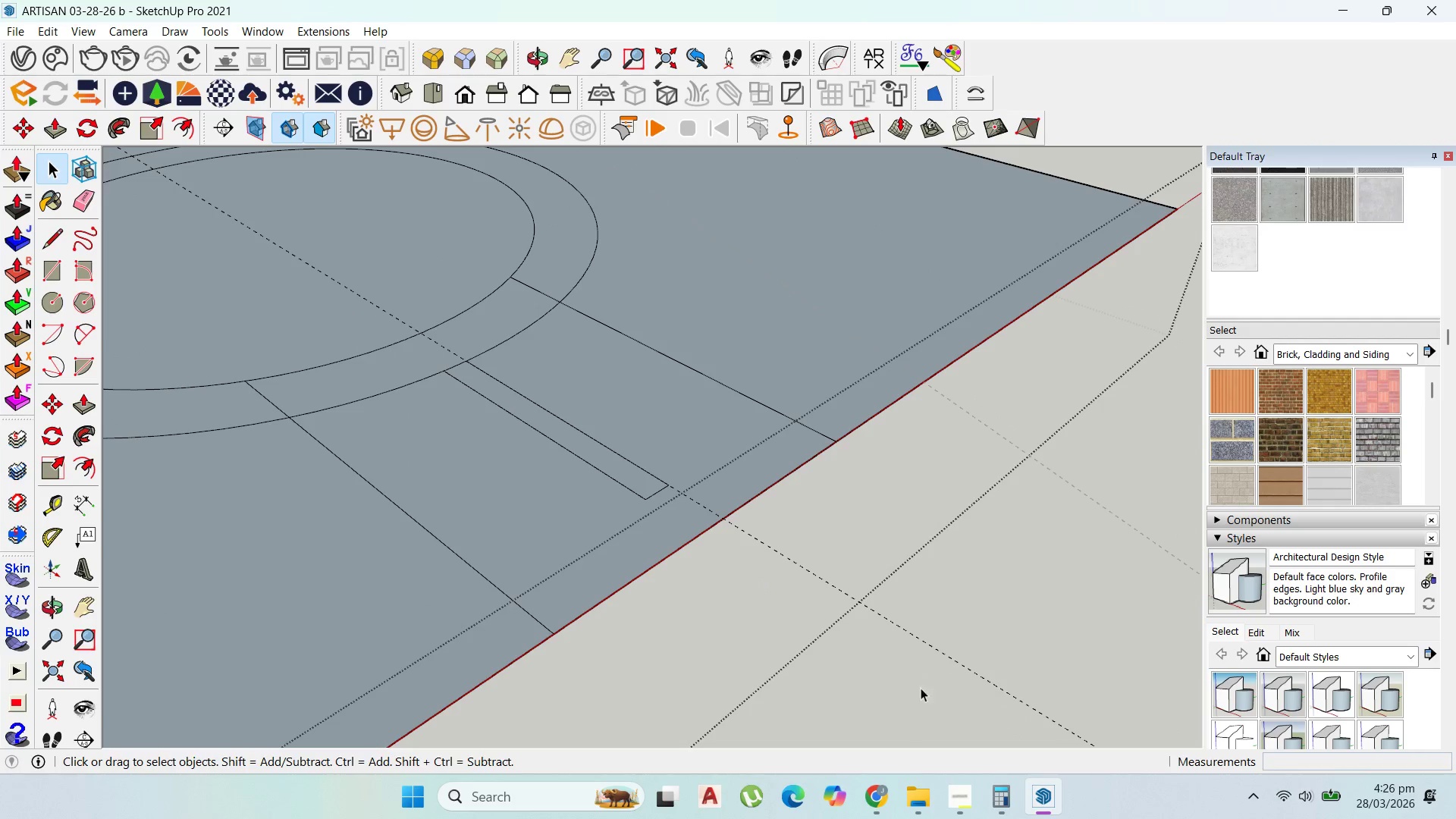 
left_click_drag(start_coordinate=[921, 685], to_coordinate=[858, 514])
 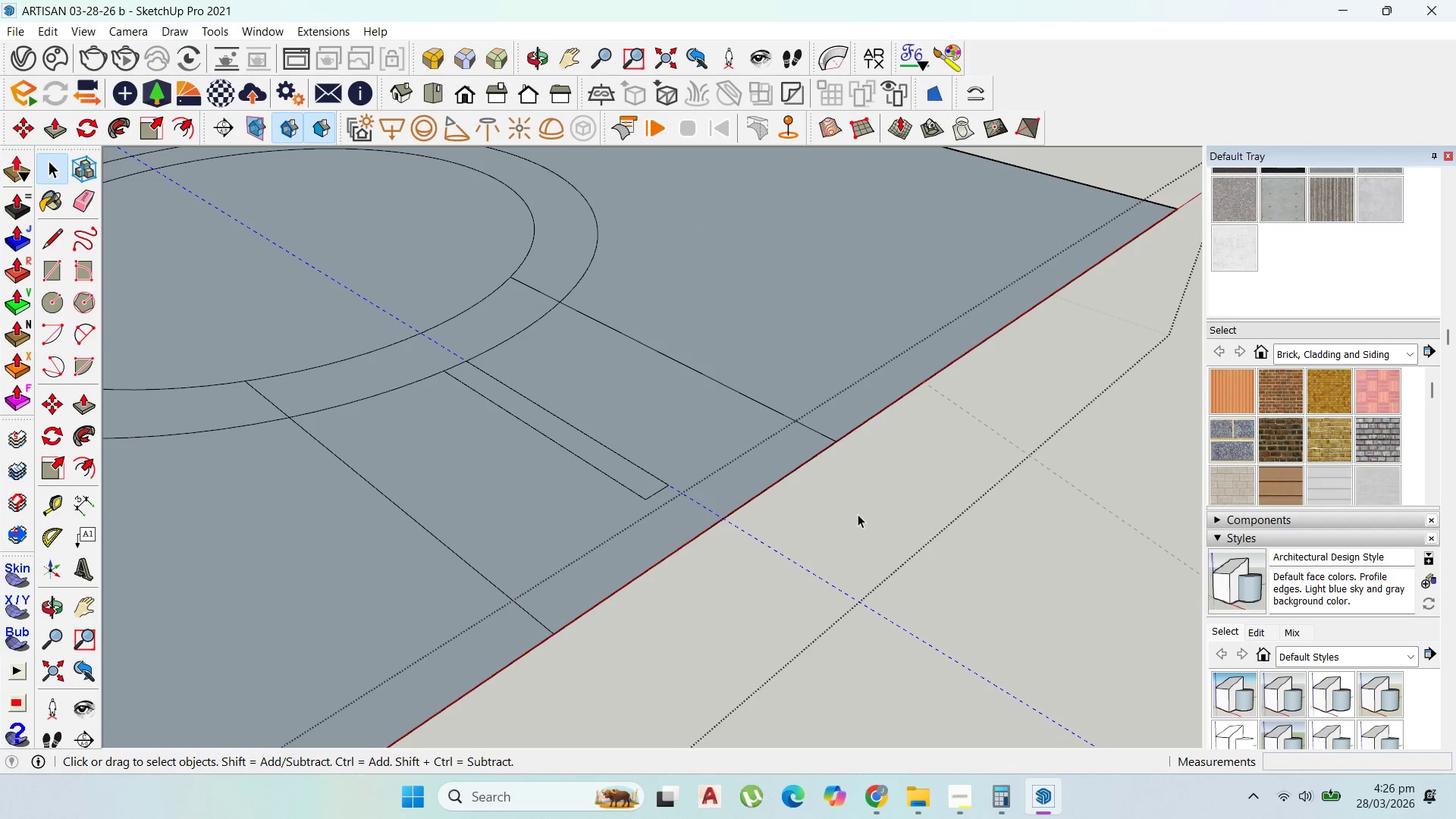 
key(Delete)
 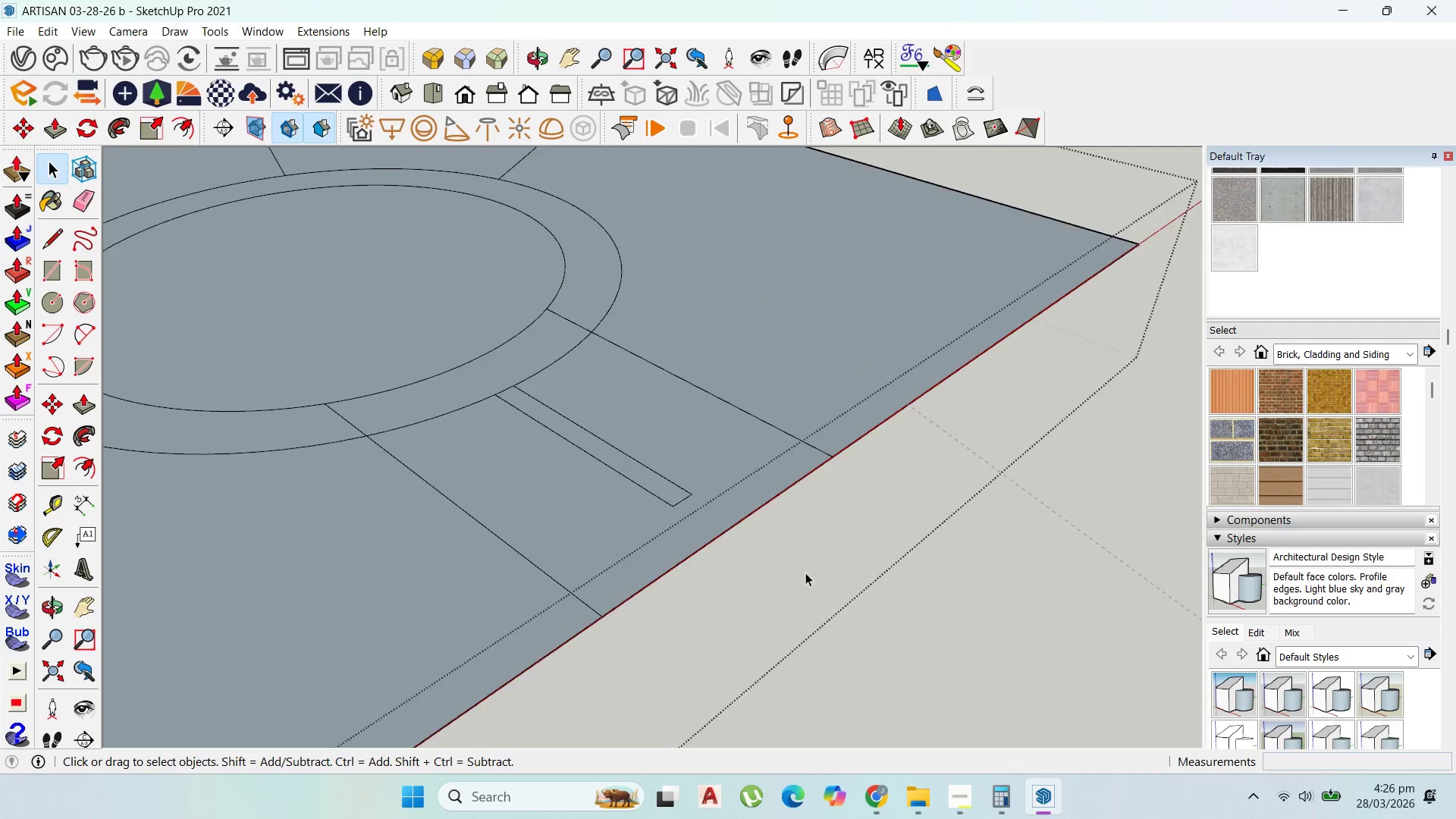 
scroll: coordinate [592, 441], scroll_direction: down, amount: 14.0
 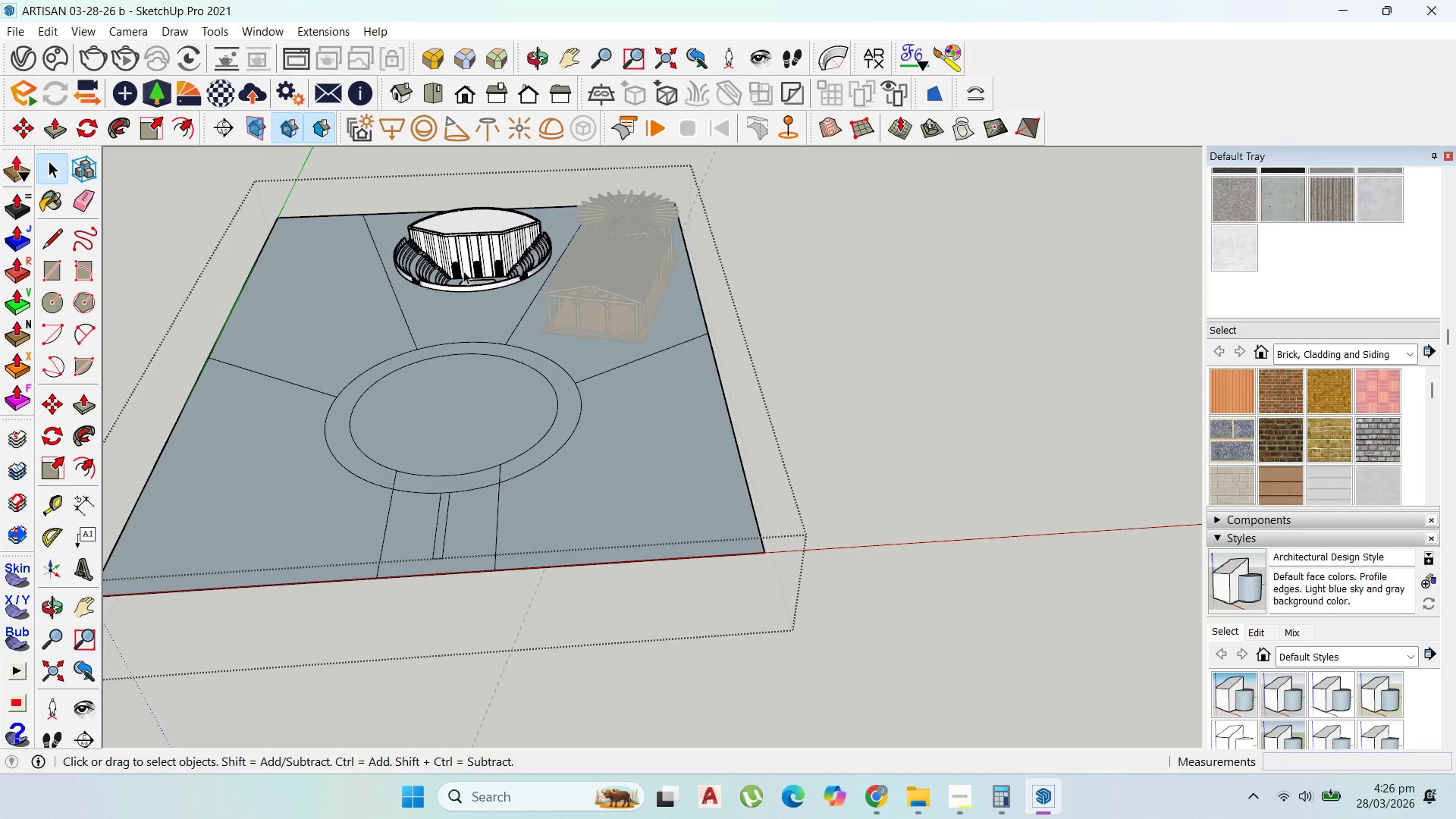 
key(Escape)
 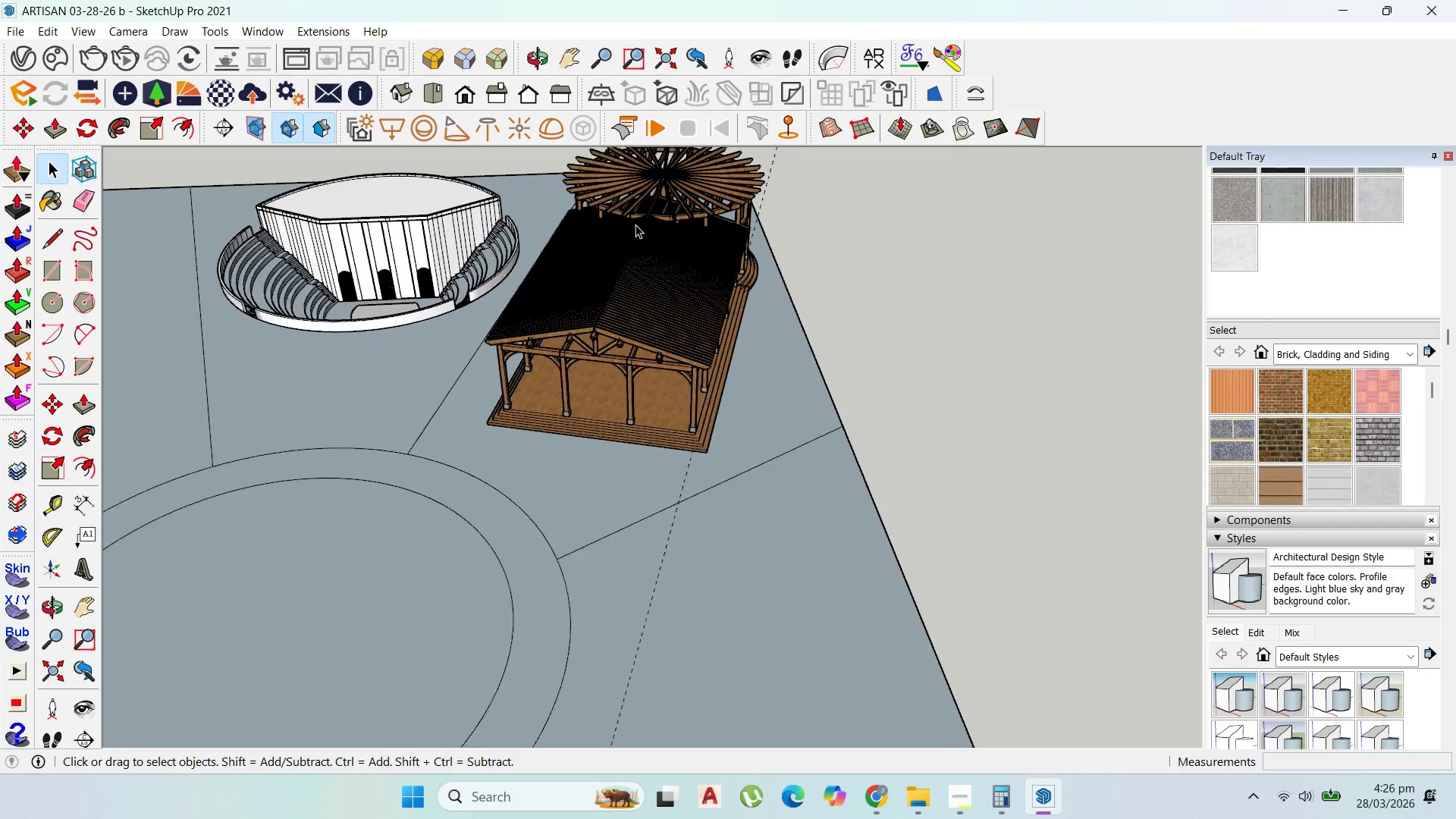 
key(Escape)
 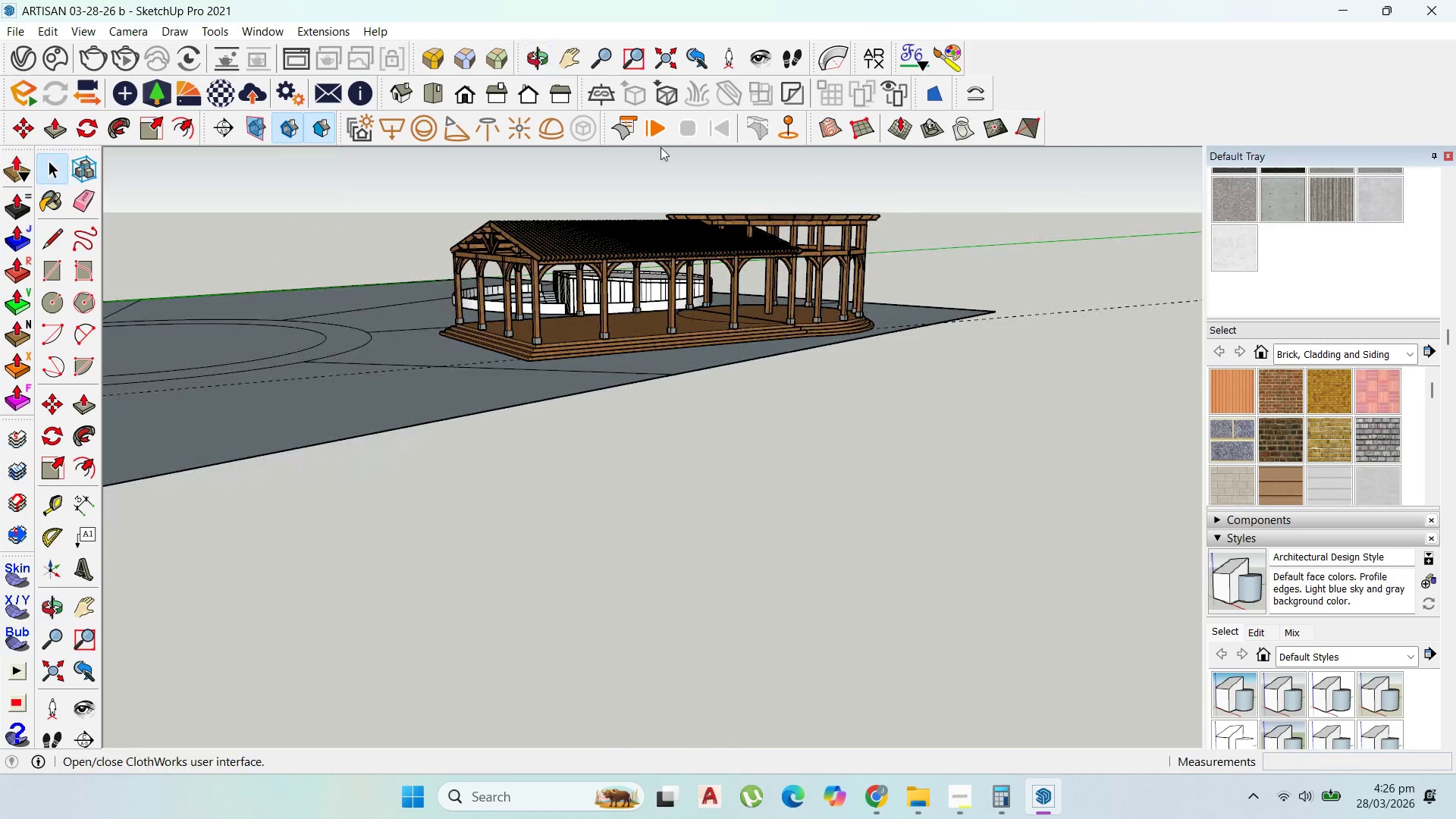 
scroll: coordinate [733, 221], scroll_direction: up, amount: 14.0
 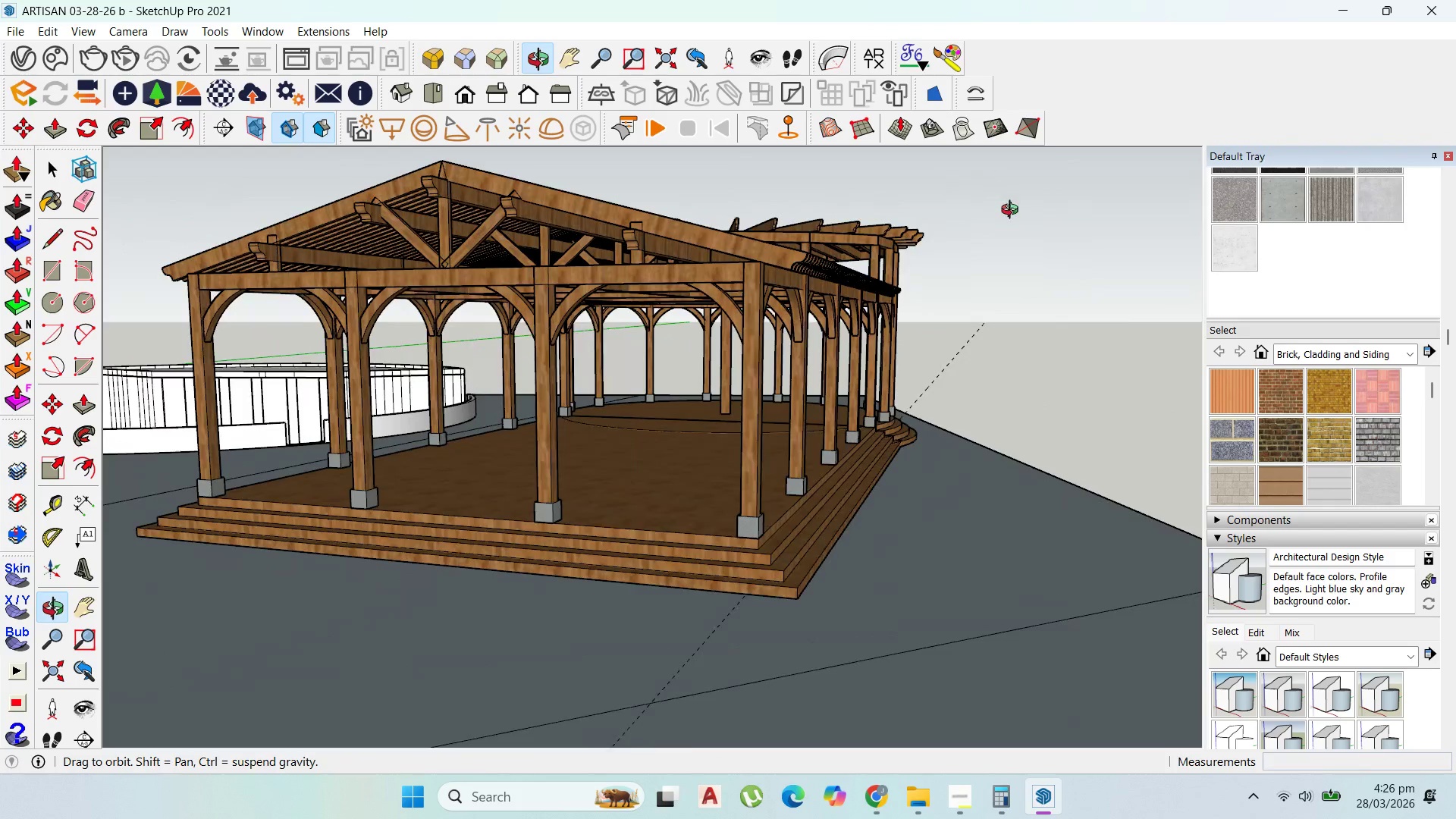 
scroll: coordinate [811, 297], scroll_direction: down, amount: 2.0
 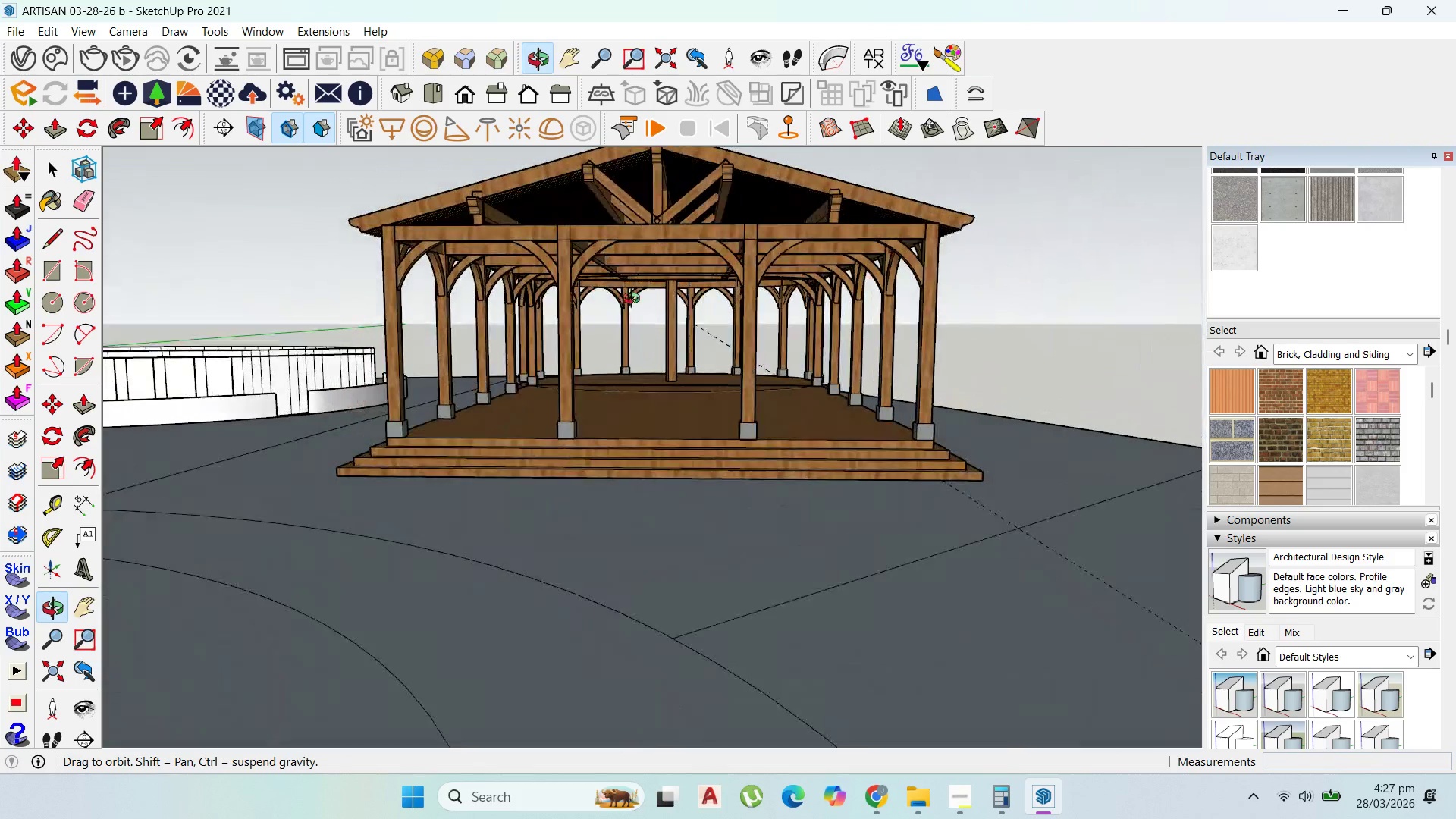 
scroll: coordinate [809, 356], scroll_direction: up, amount: 4.0
 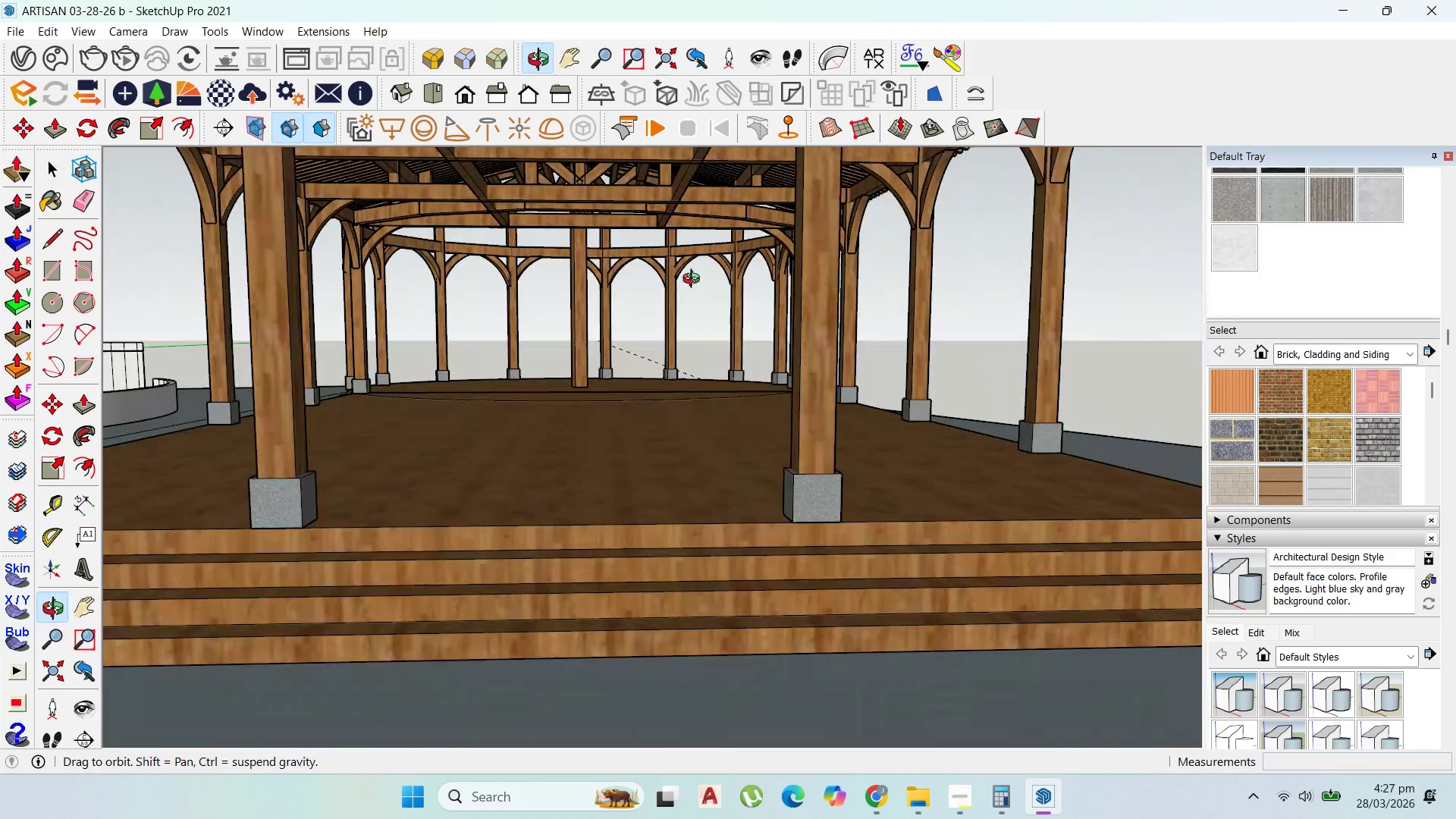 
scroll: coordinate [751, 318], scroll_direction: down, amount: 13.0
 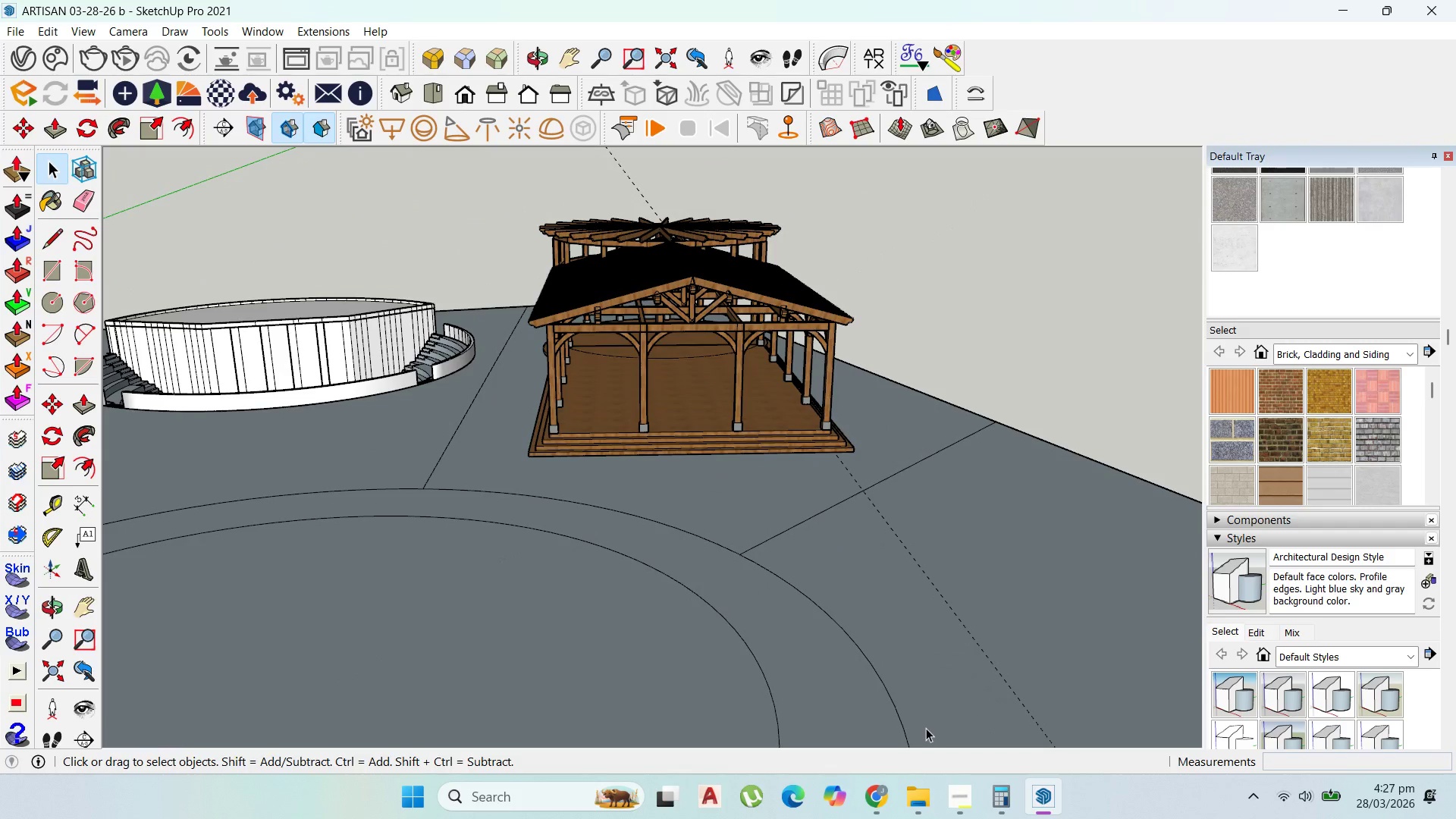 
left_click([873, 802])
 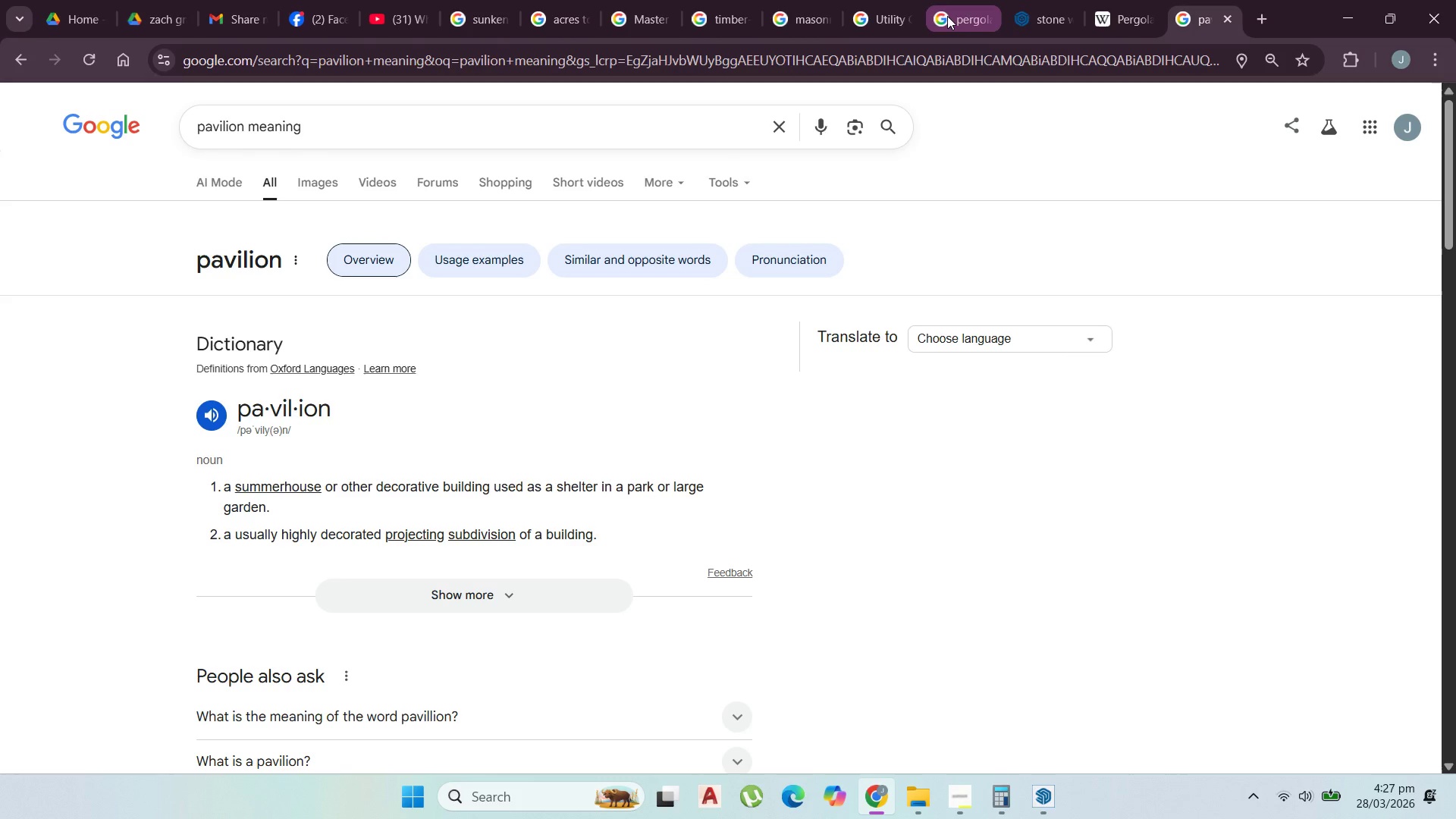 
left_click([950, 14])
 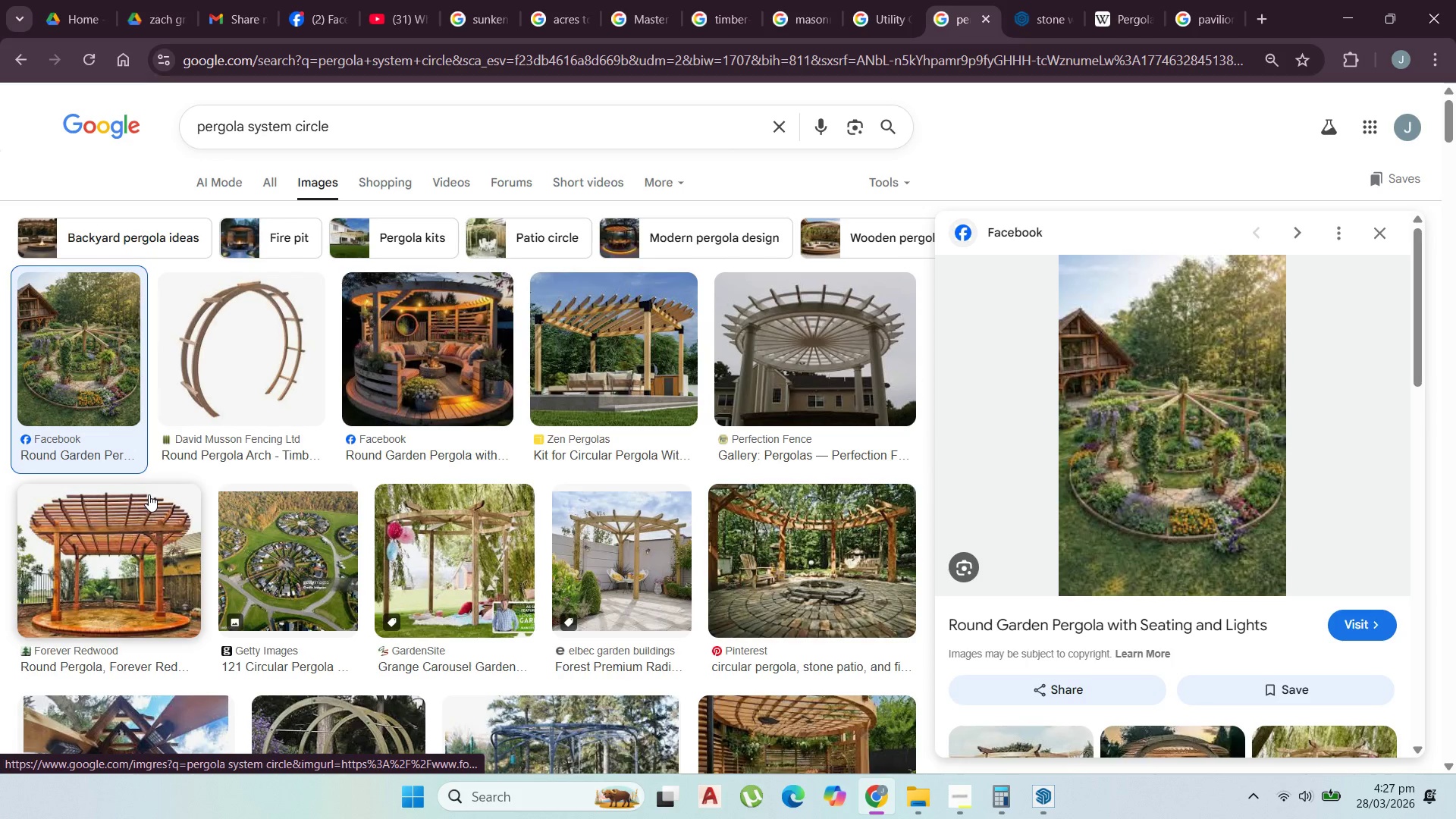 
scroll: coordinate [234, 522], scroll_direction: down, amount: 2.0
 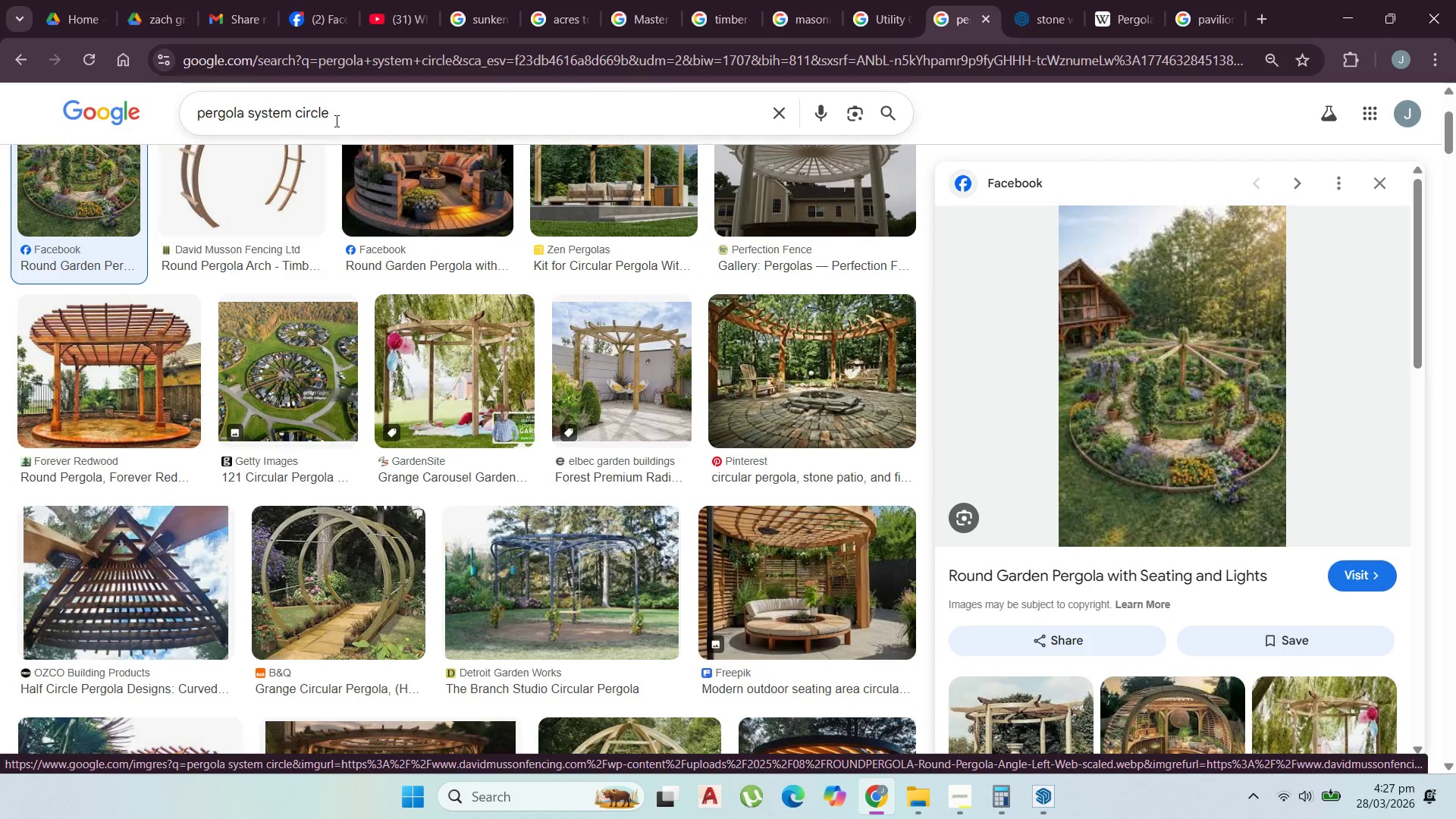 
double_click([322, 108])
 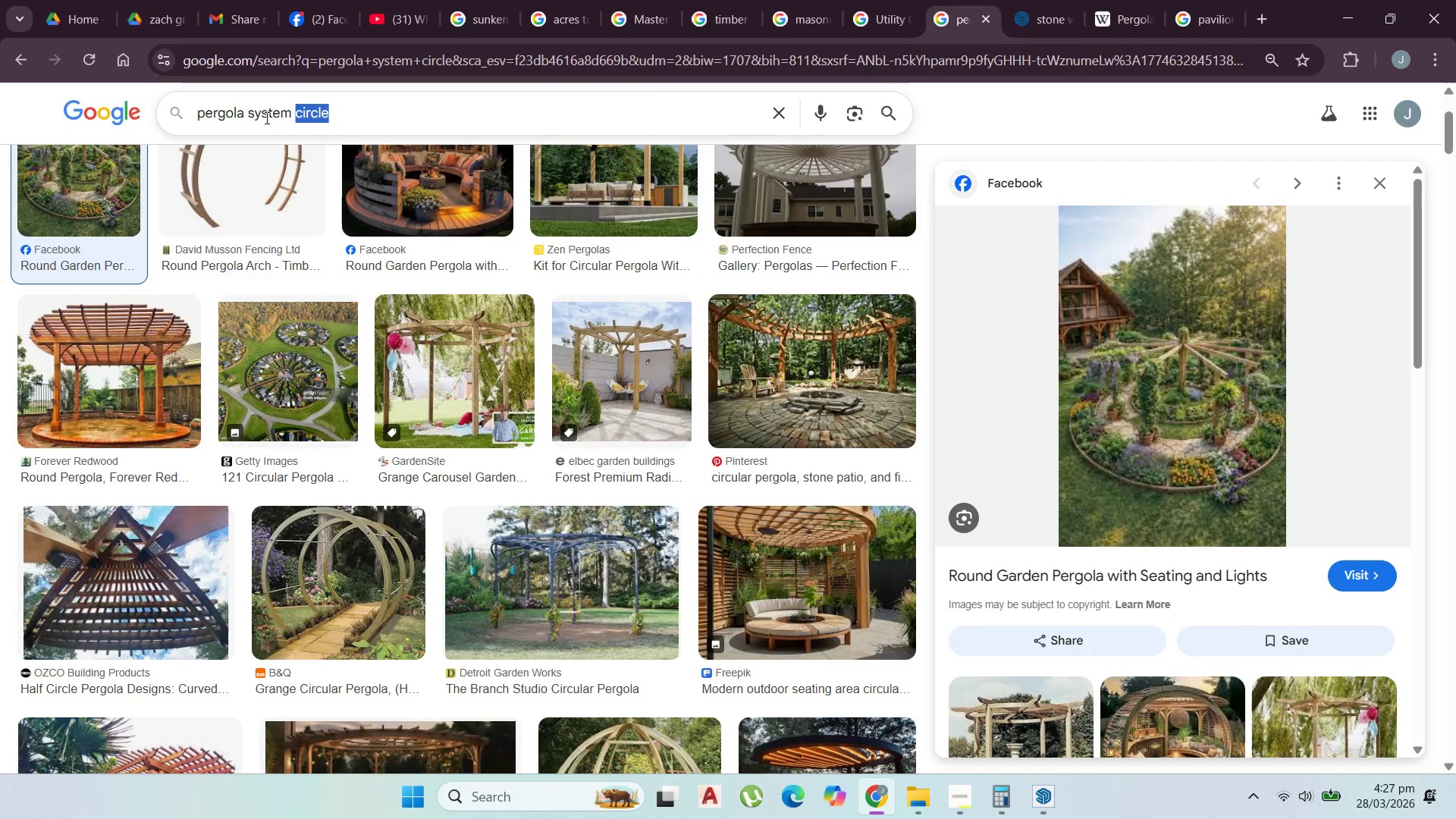 
type(par)
key(Backspace)
key(Backspace)
key(Backspace)
 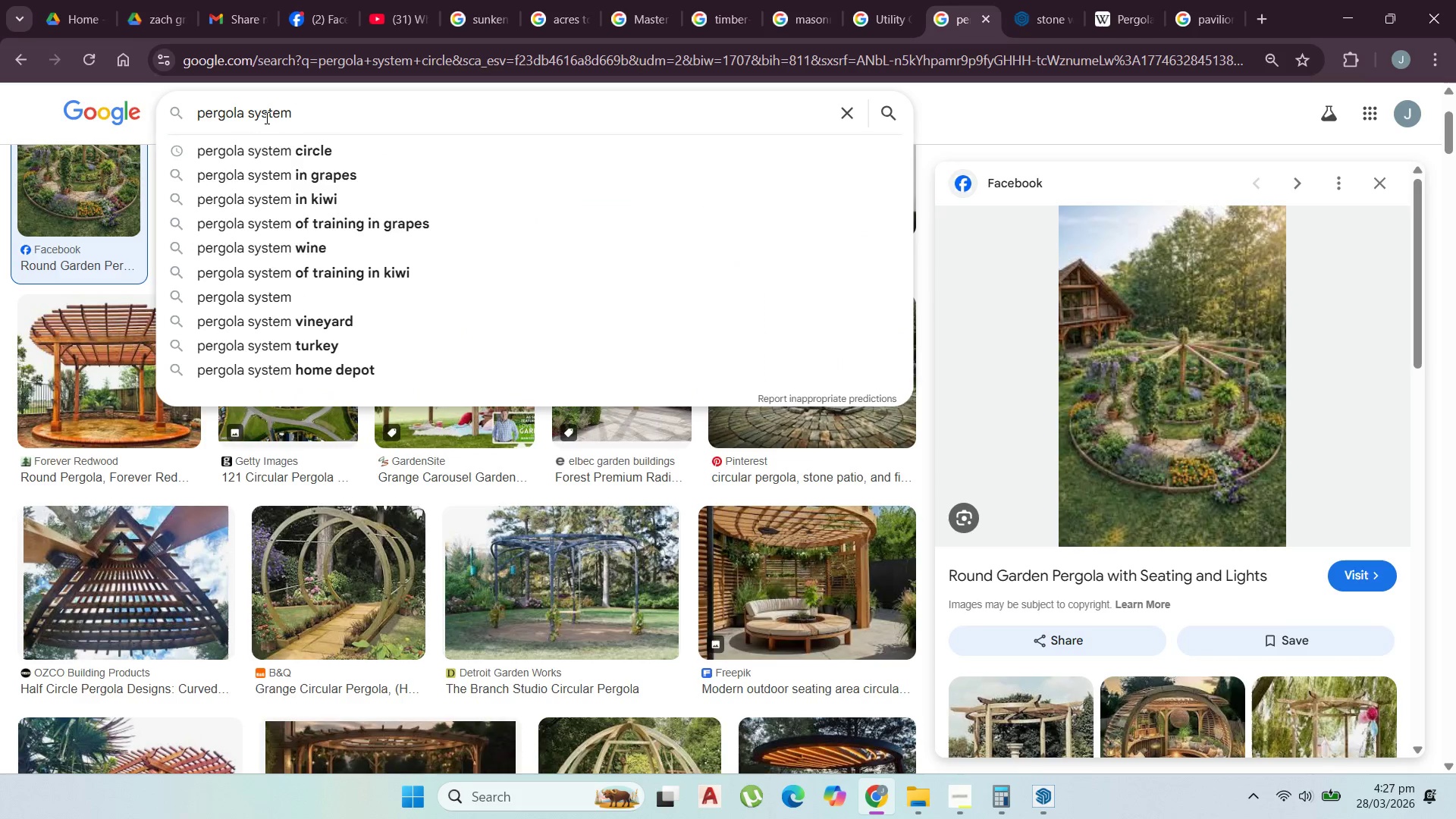 
wait(8.47)
 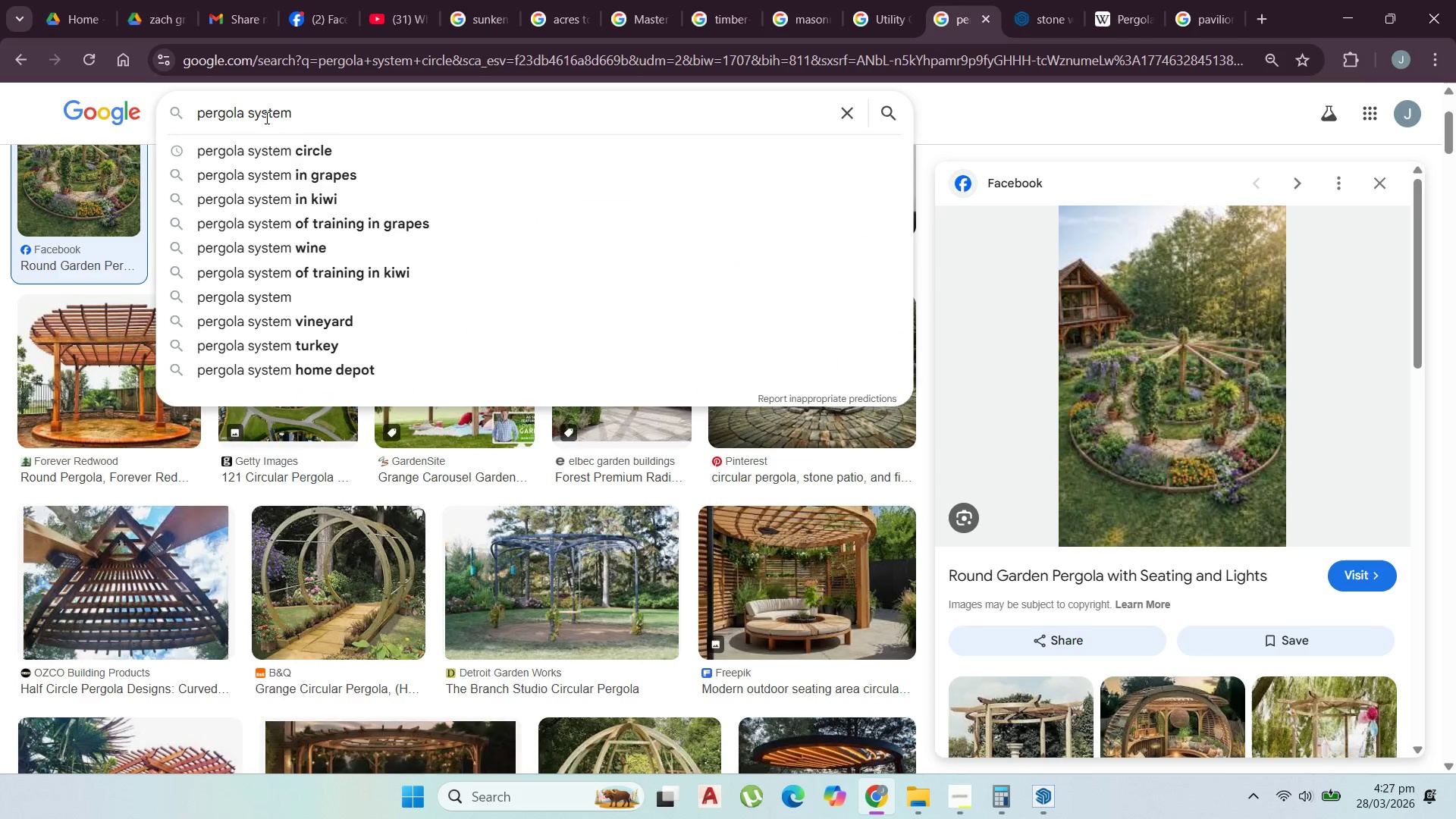 
key(P)
 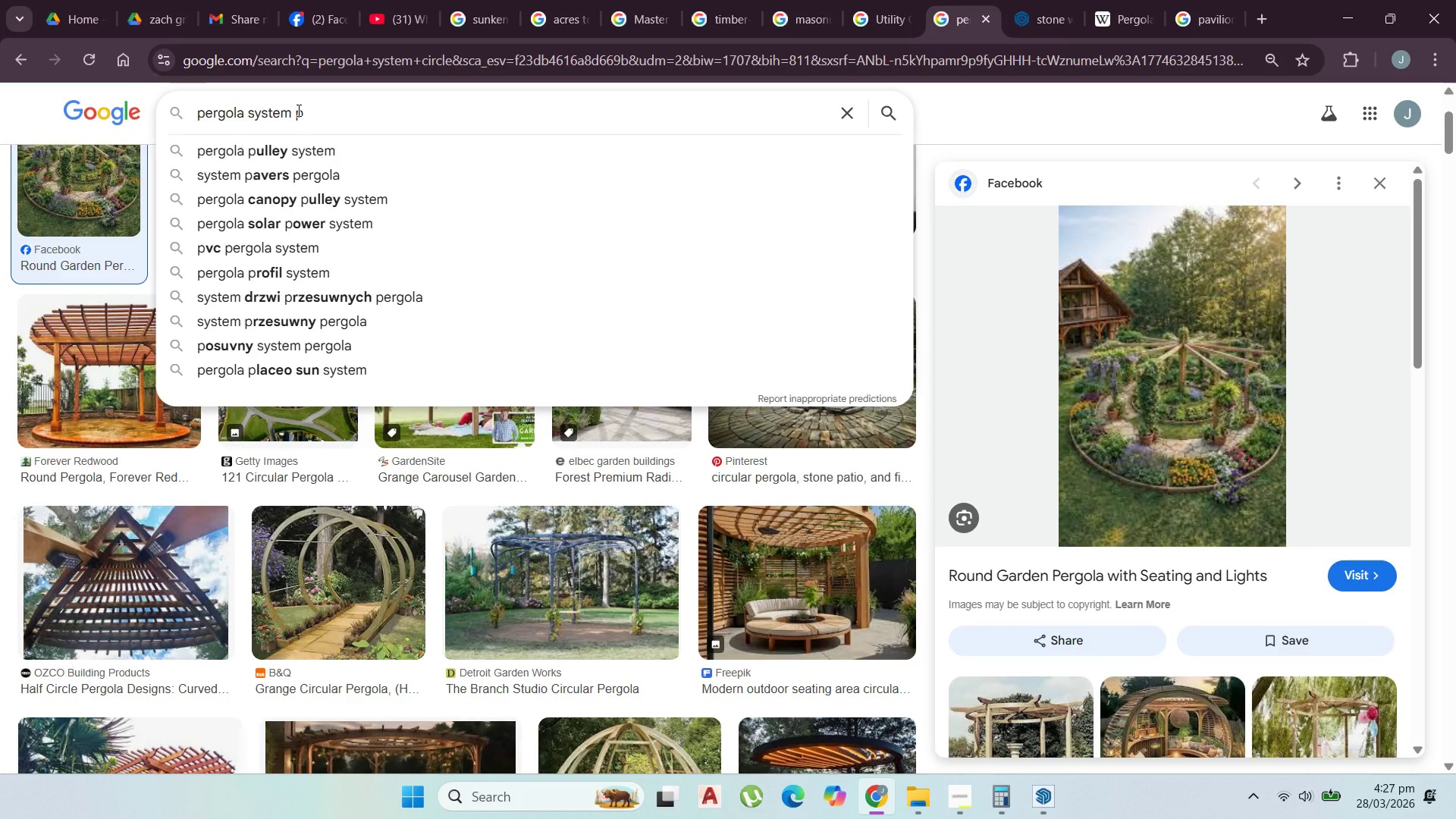 
key(Backspace)
 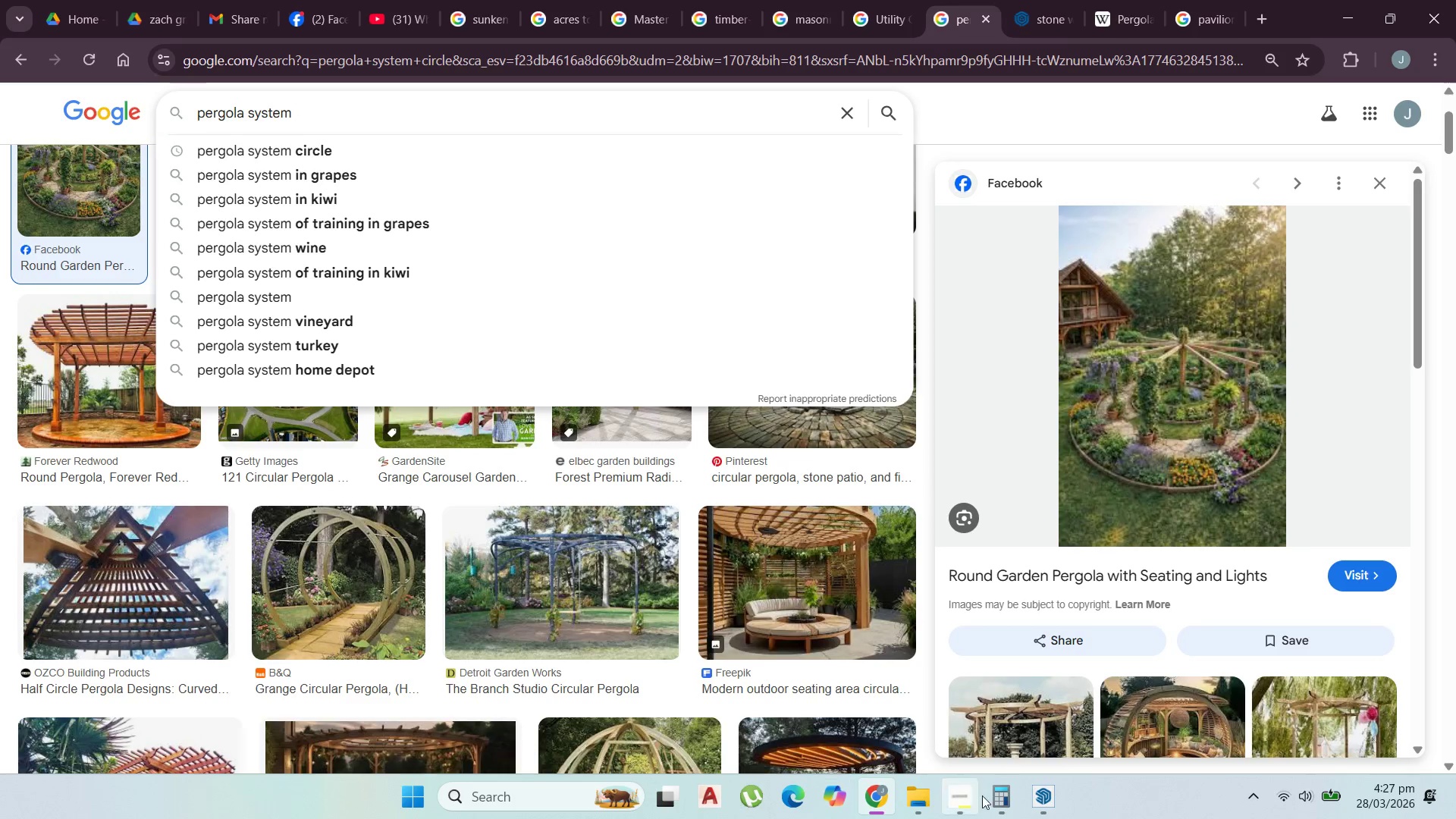 
left_click([961, 794])